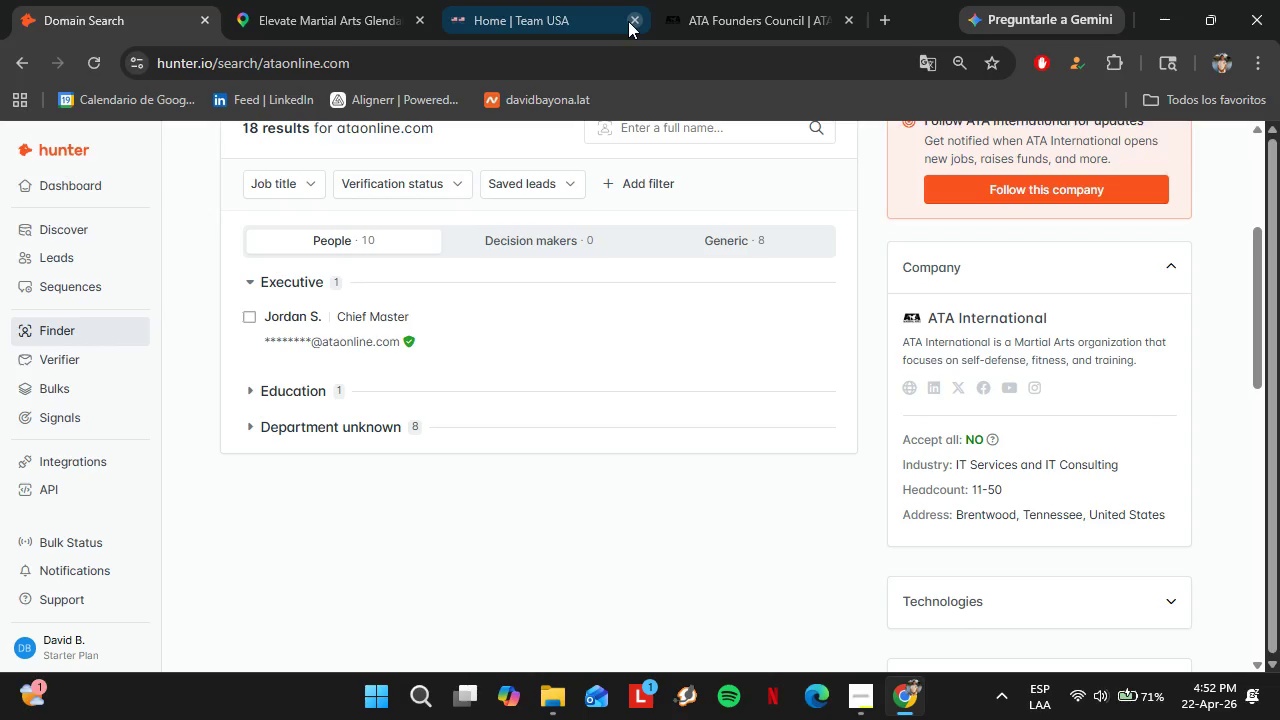 
left_click([299, 627])
 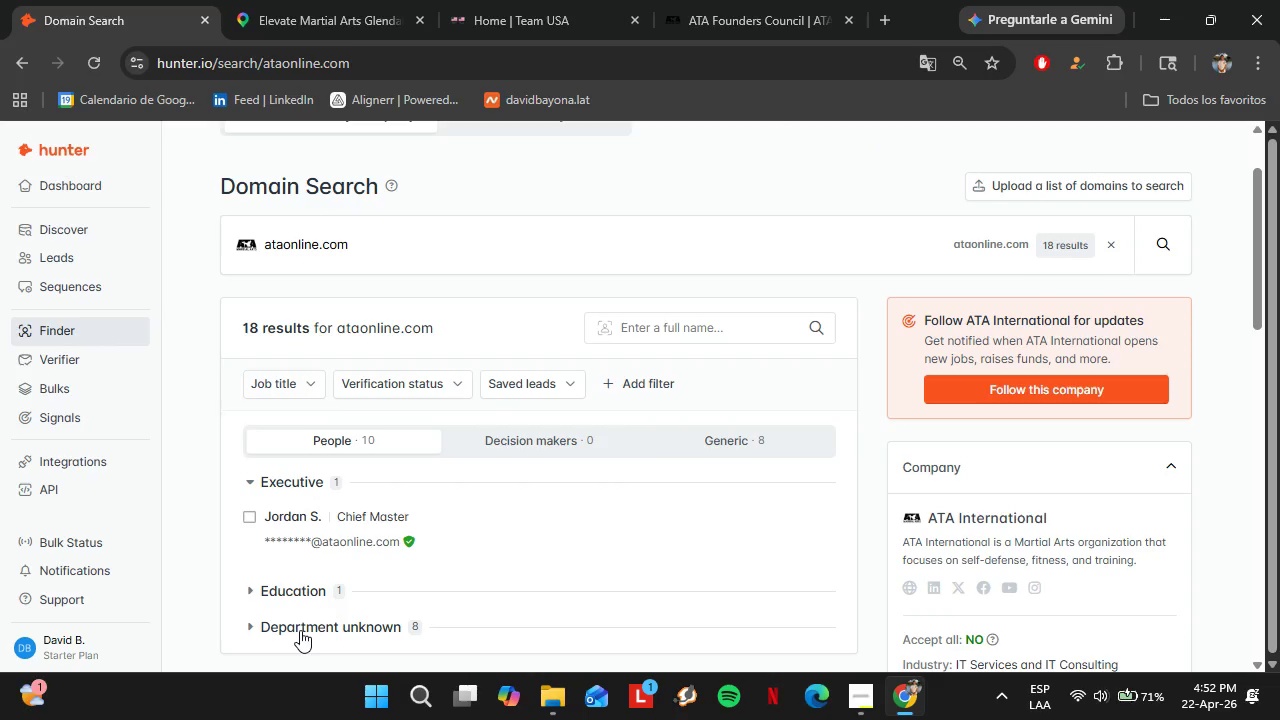 
scroll: coordinate [614, 239], scroll_direction: up, amount: 2.0
 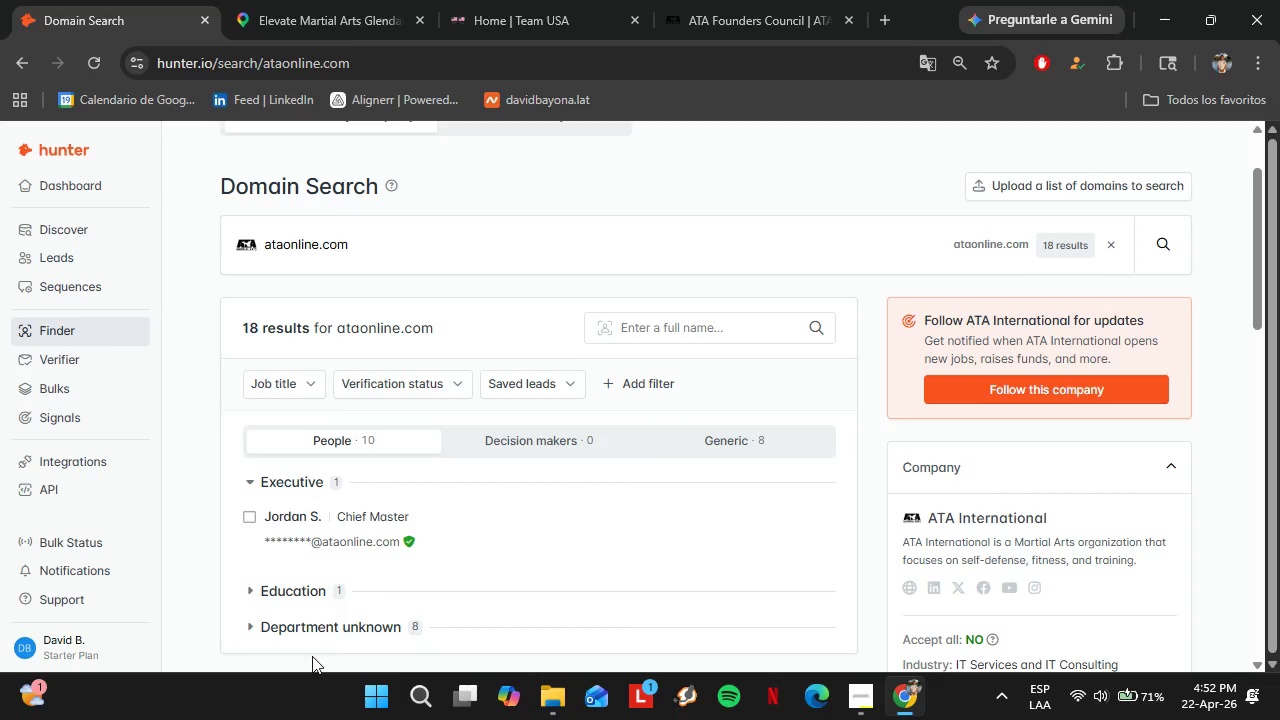 
left_click([715, 0])
 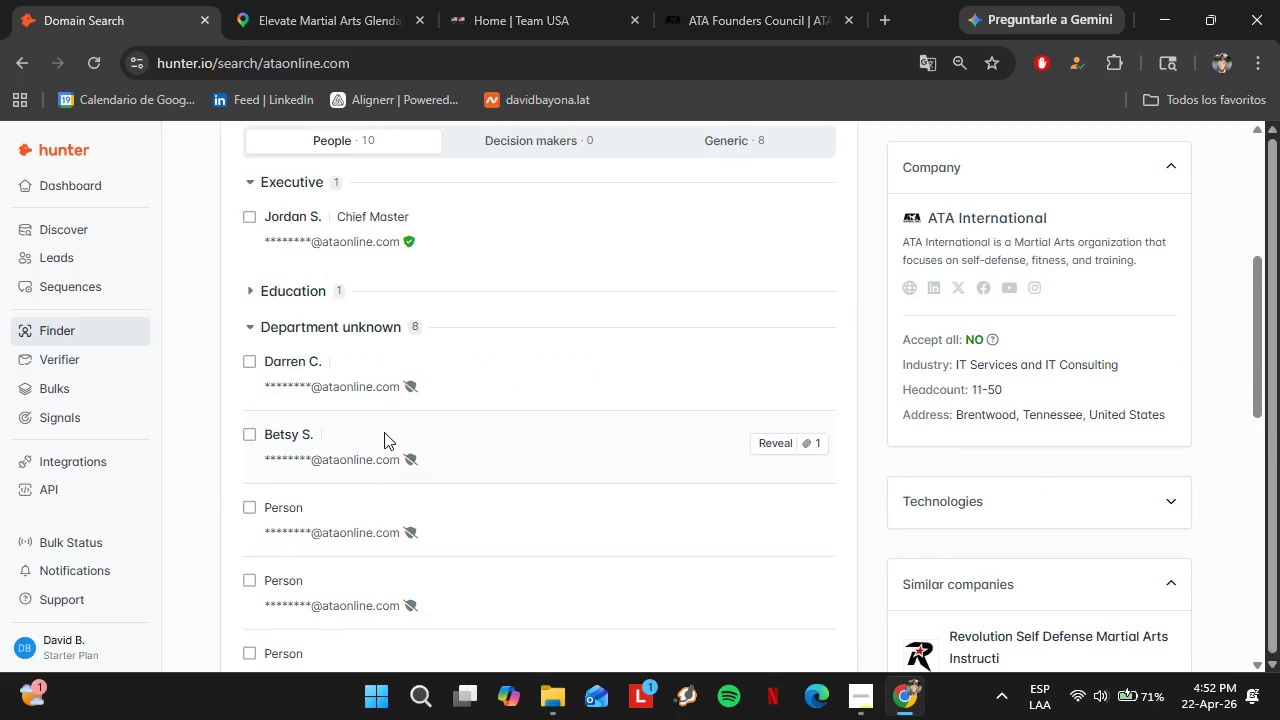 
scroll: coordinate [388, 429], scroll_direction: down, amount: 4.0
 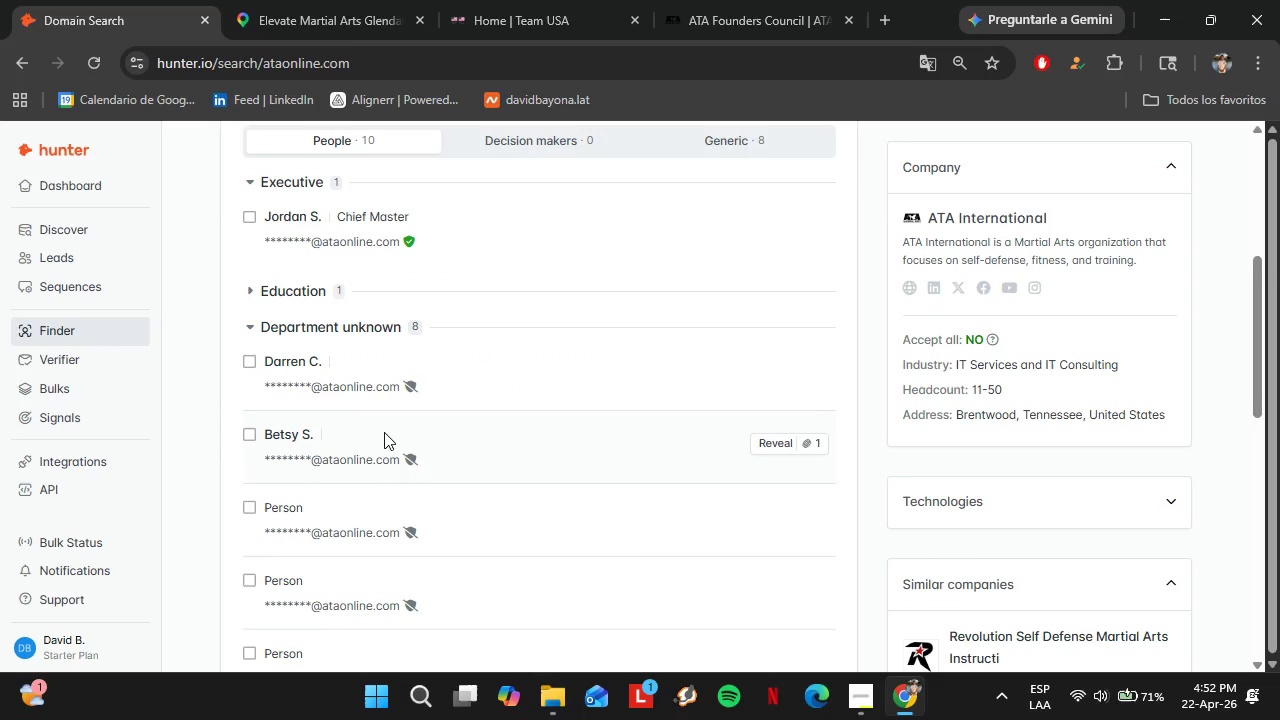 
left_click_drag(start_coordinate=[258, 525], to_coordinate=[359, 529])
 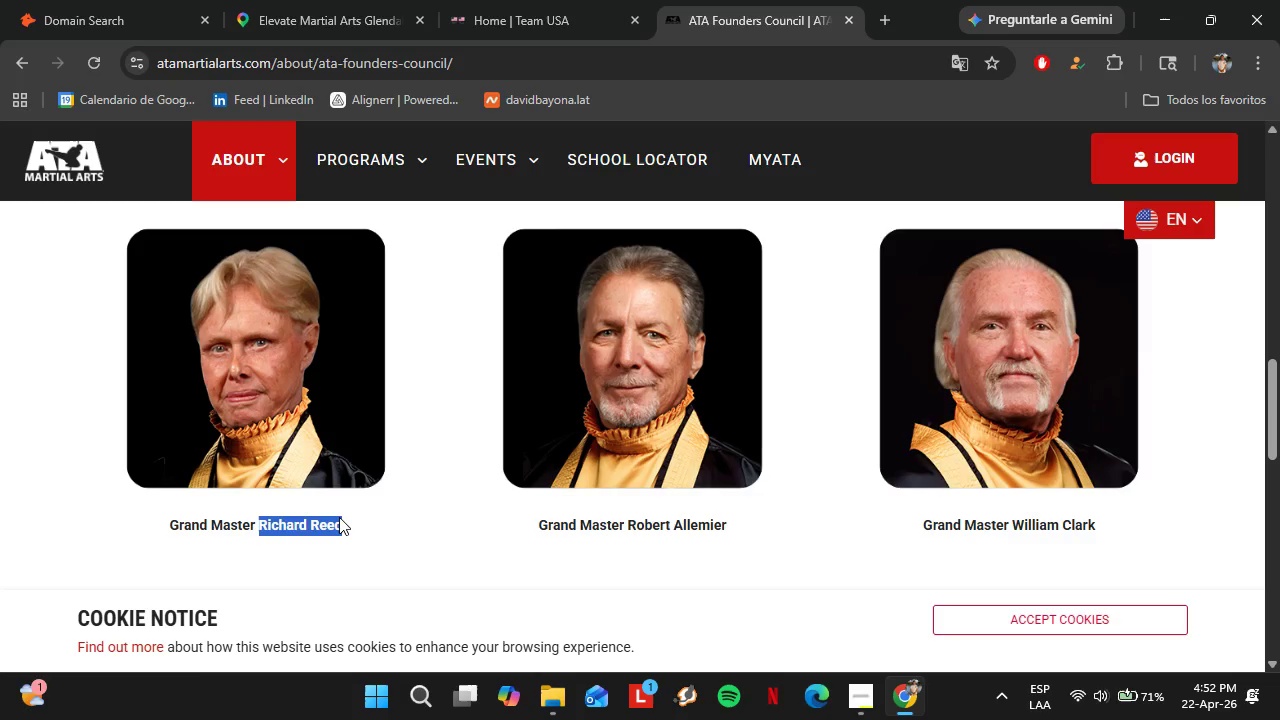 
scroll: coordinate [561, 497], scroll_direction: up, amount: 4.0
 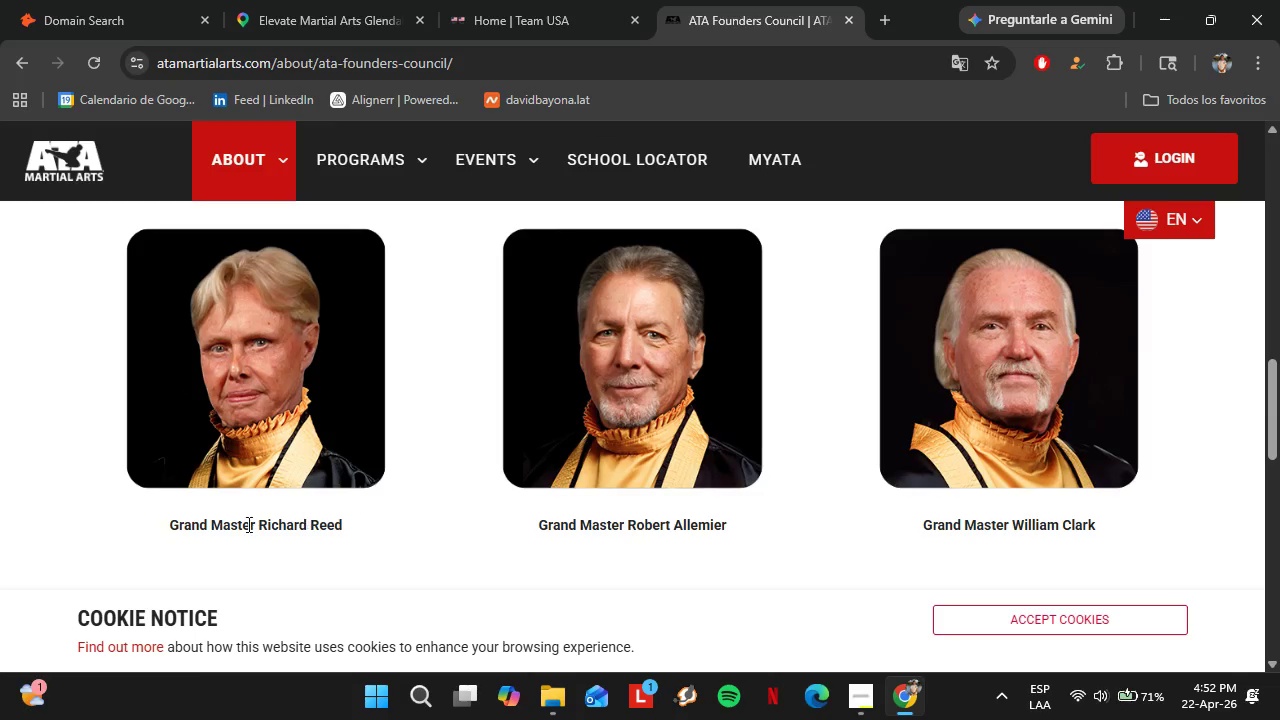 
key(Control+C)
 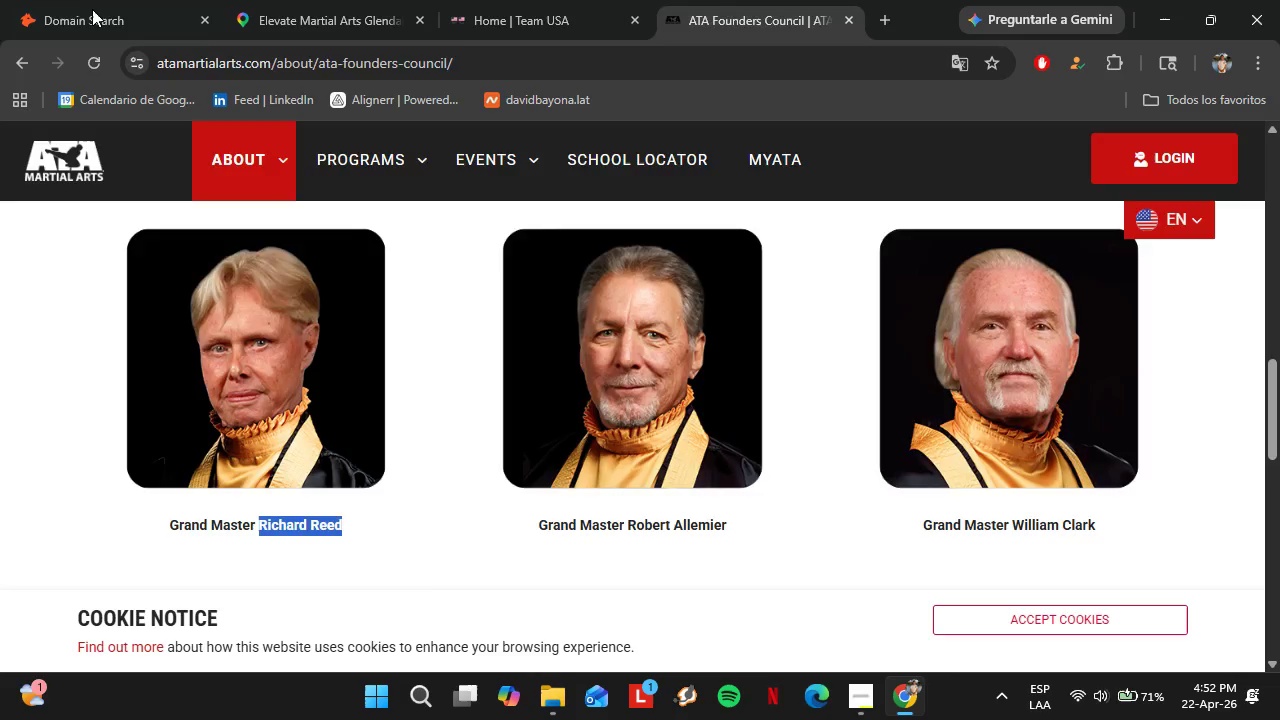 
left_click([92, 0])
 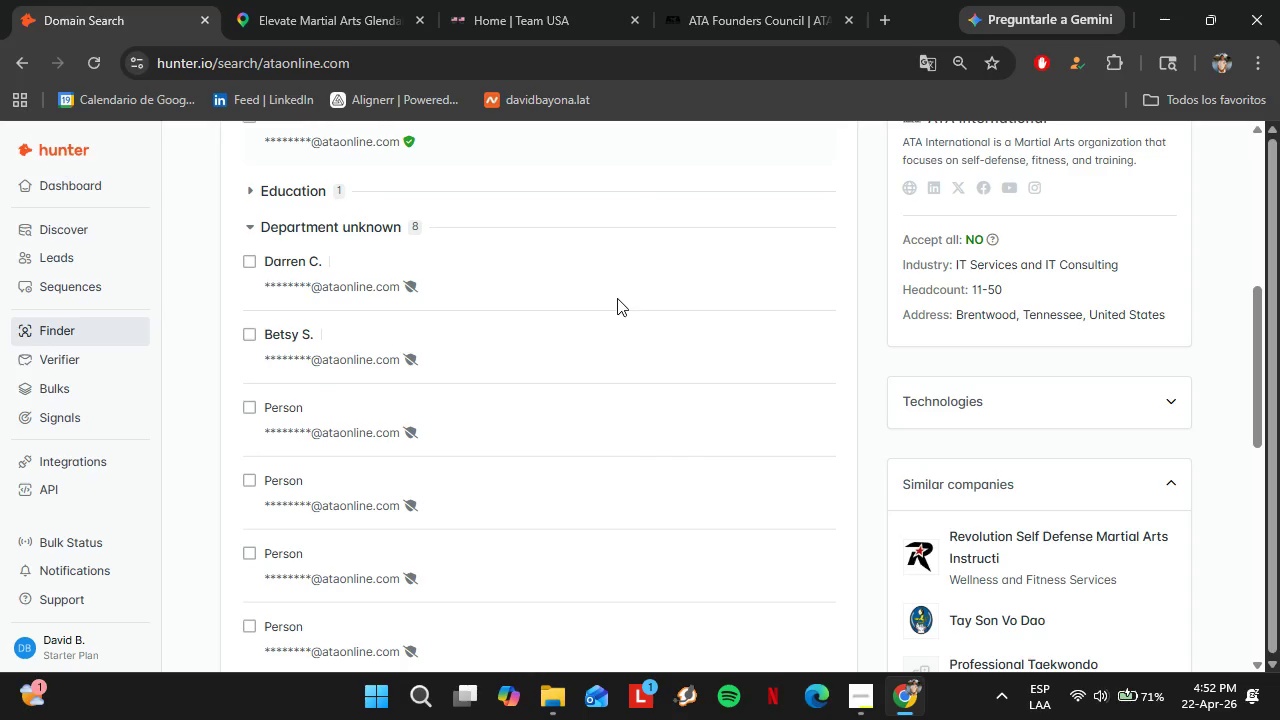 
left_click([692, 235])
 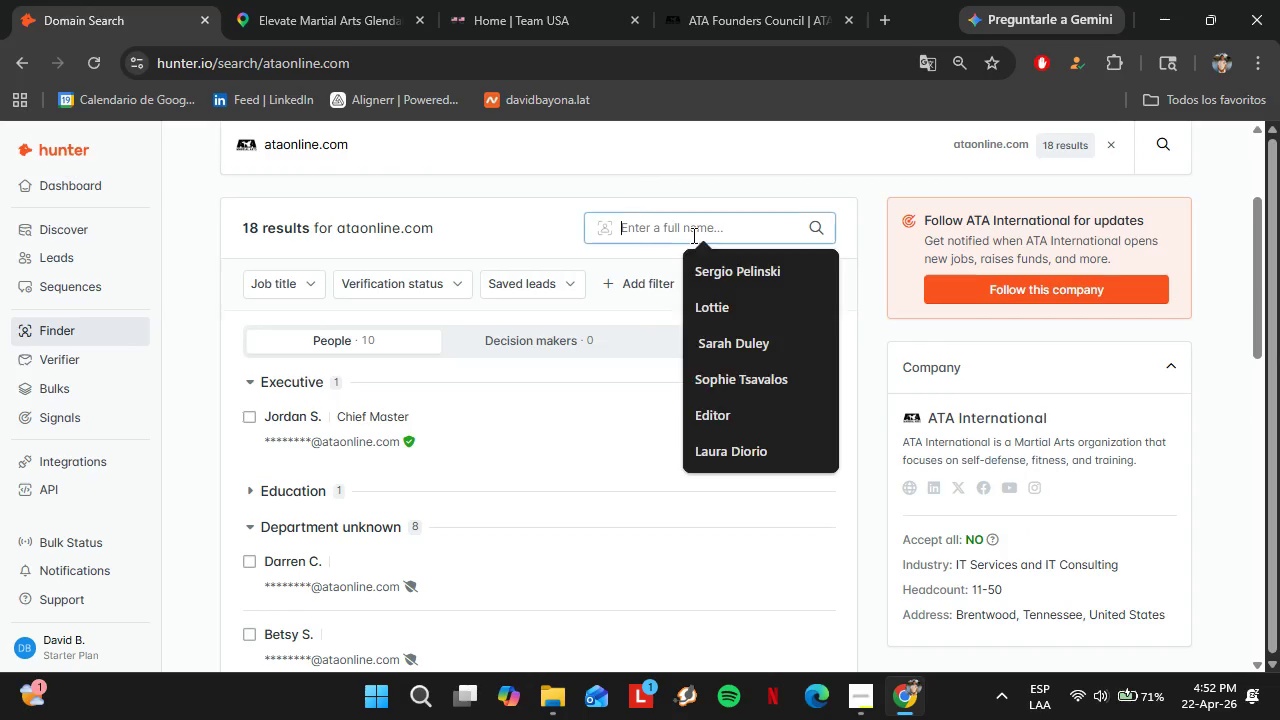 
double_click([692, 235])
 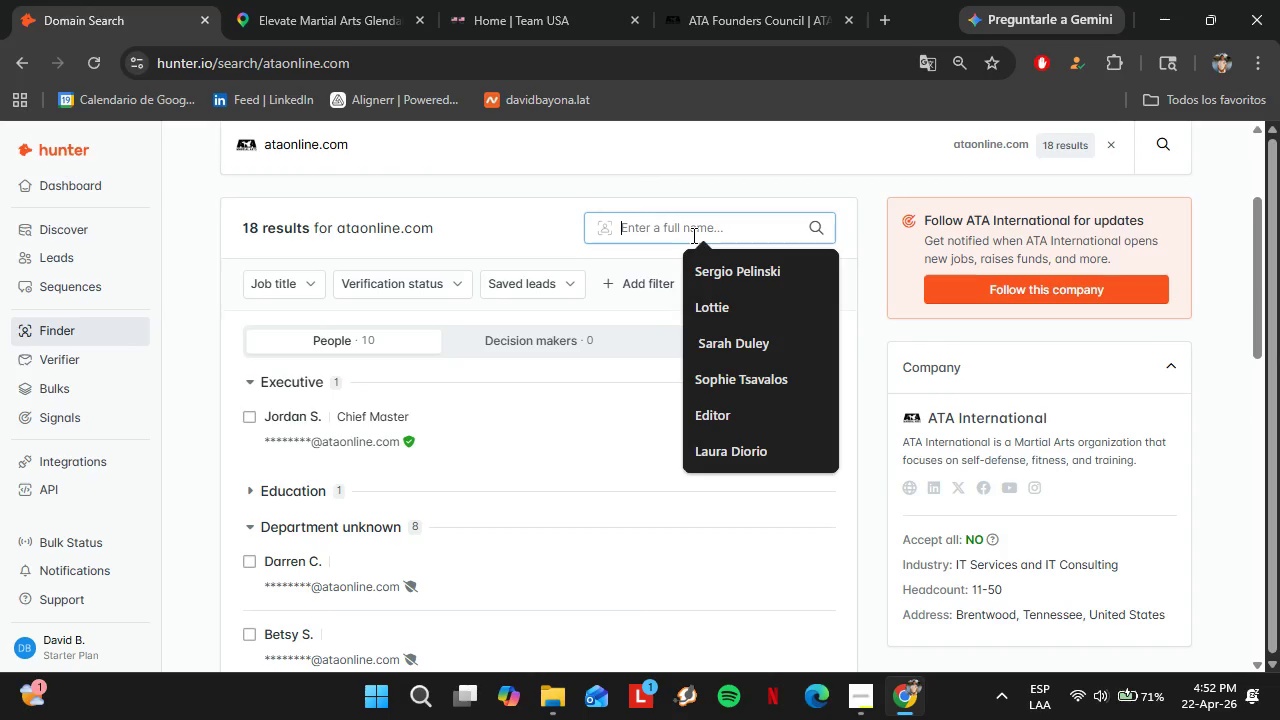 
key(Control+V)
 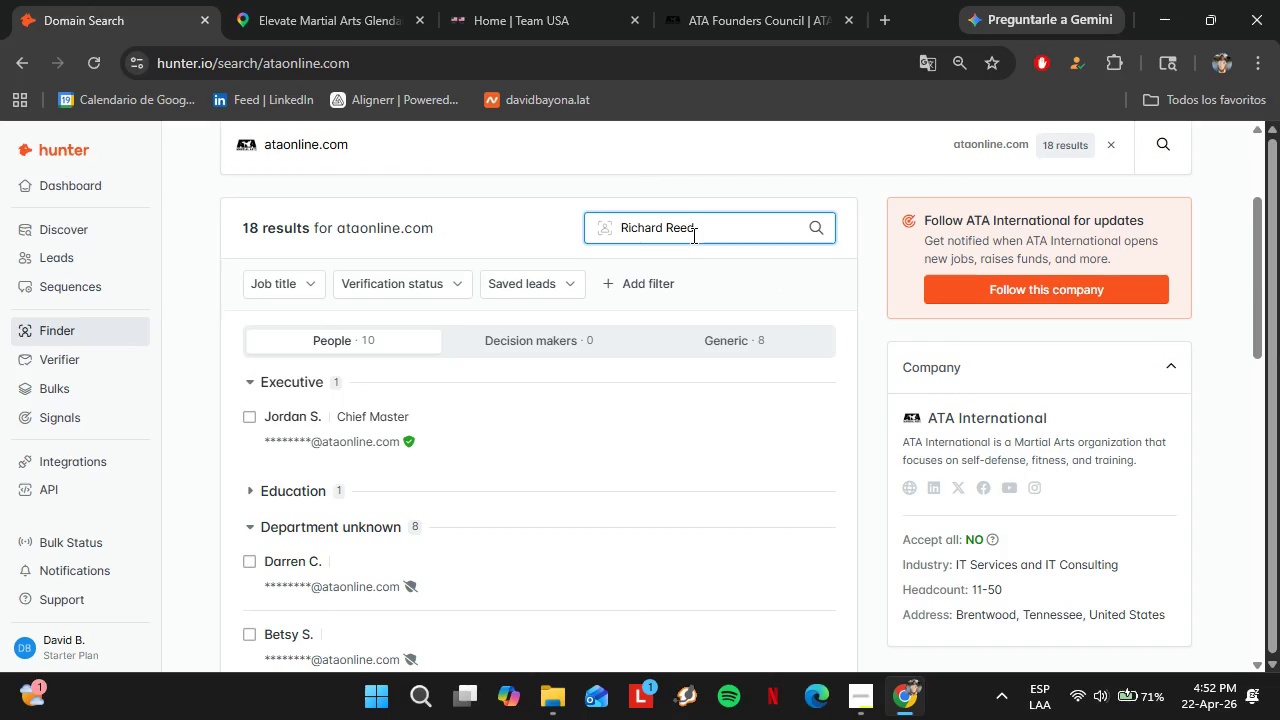 
scroll: coordinate [640, 325], scroll_direction: up, amount: 3.0
 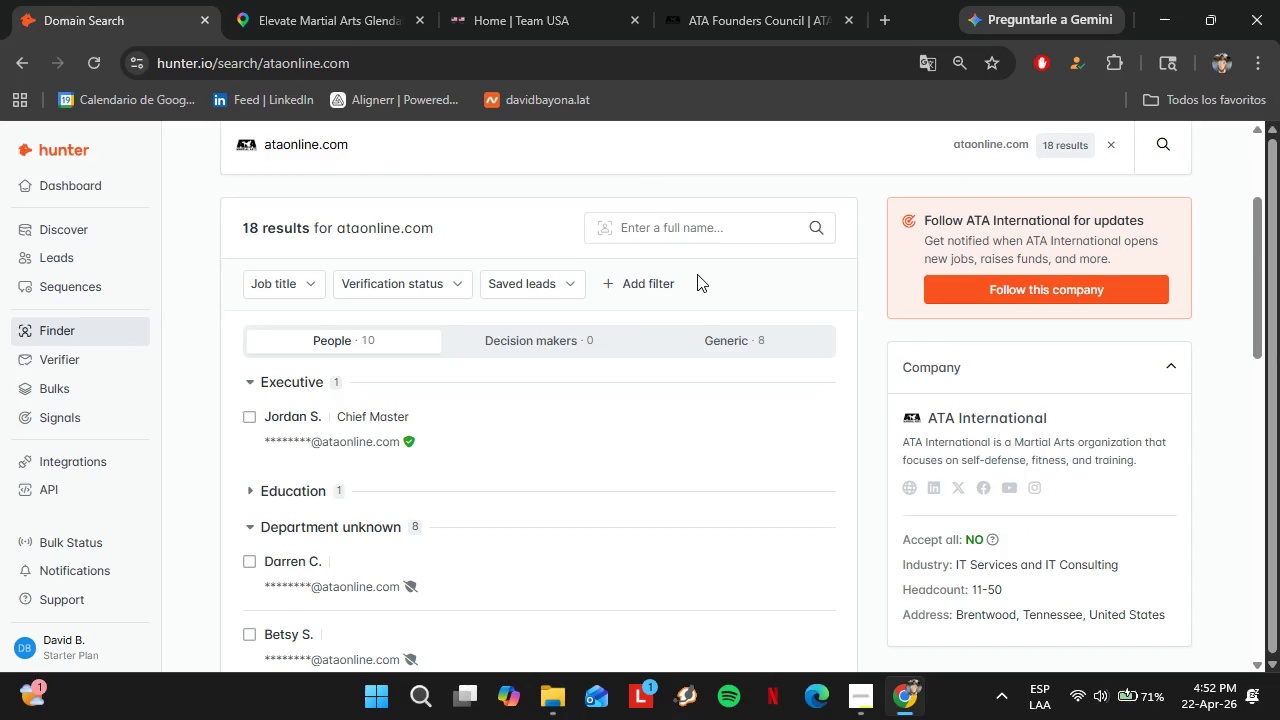 
key(Enter)
 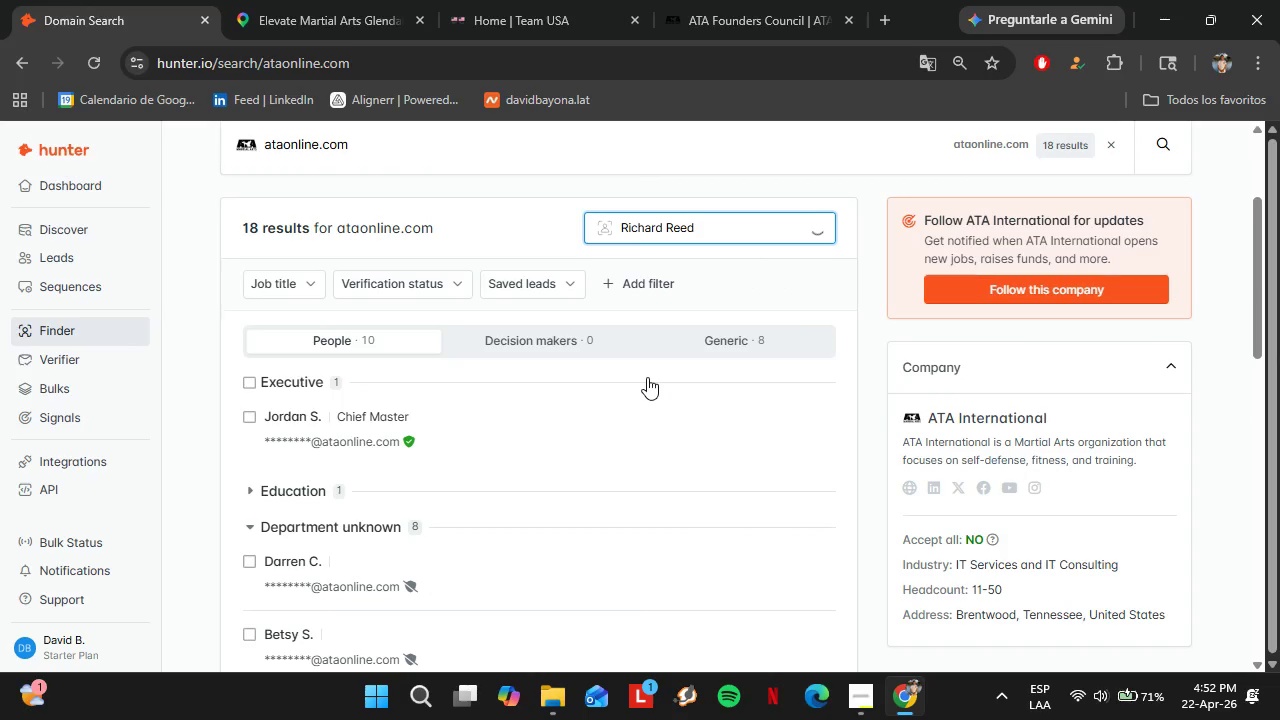 
wait(9.2)
 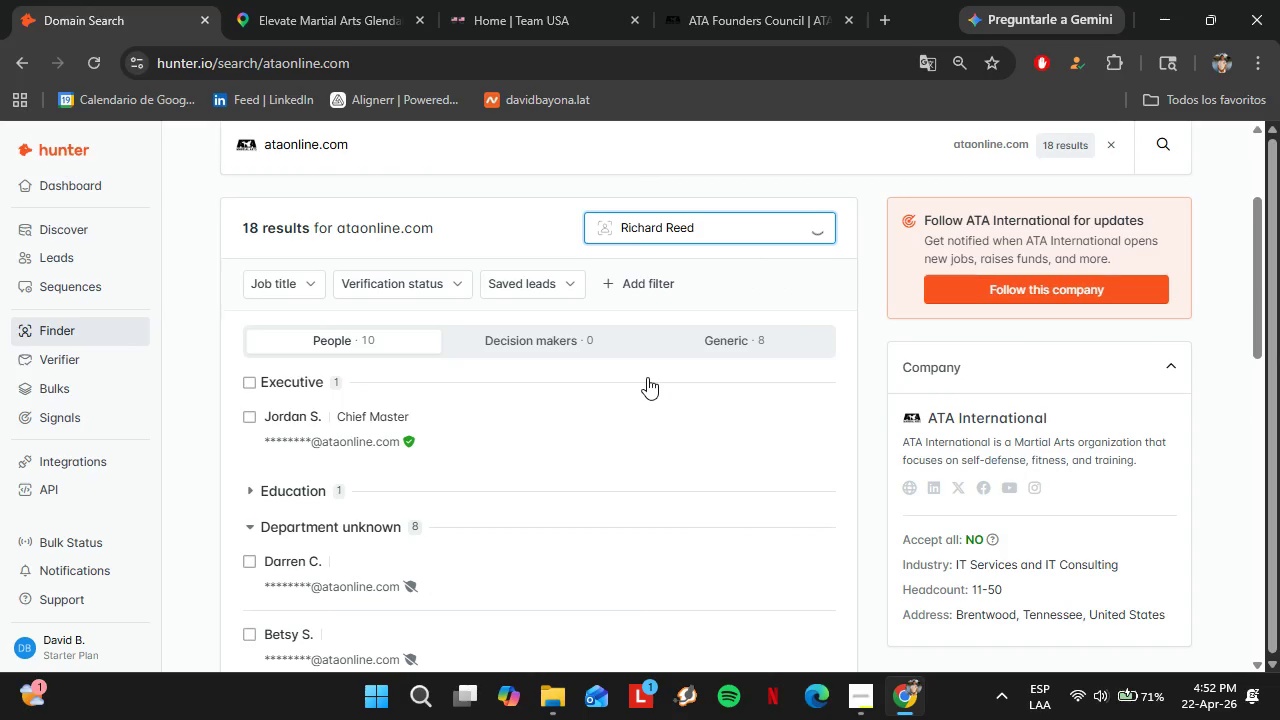 
left_click([806, 0])
 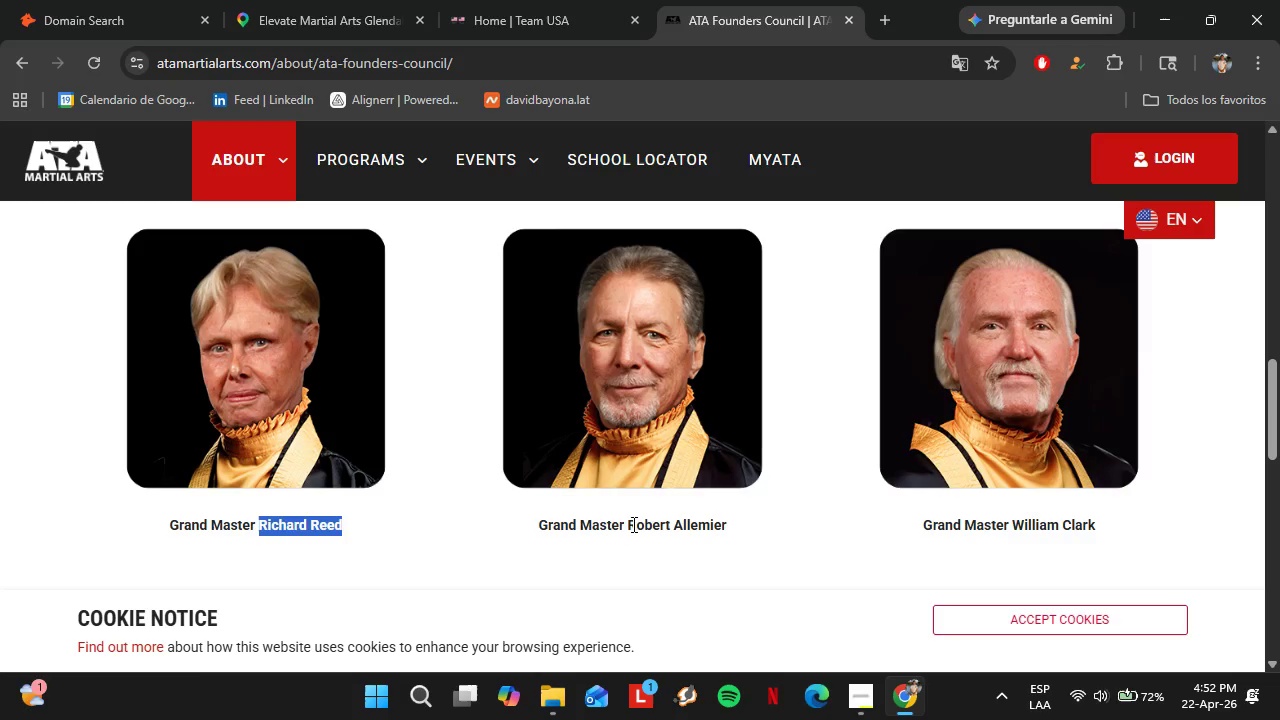 
left_click_drag(start_coordinate=[630, 524], to_coordinate=[728, 535])
 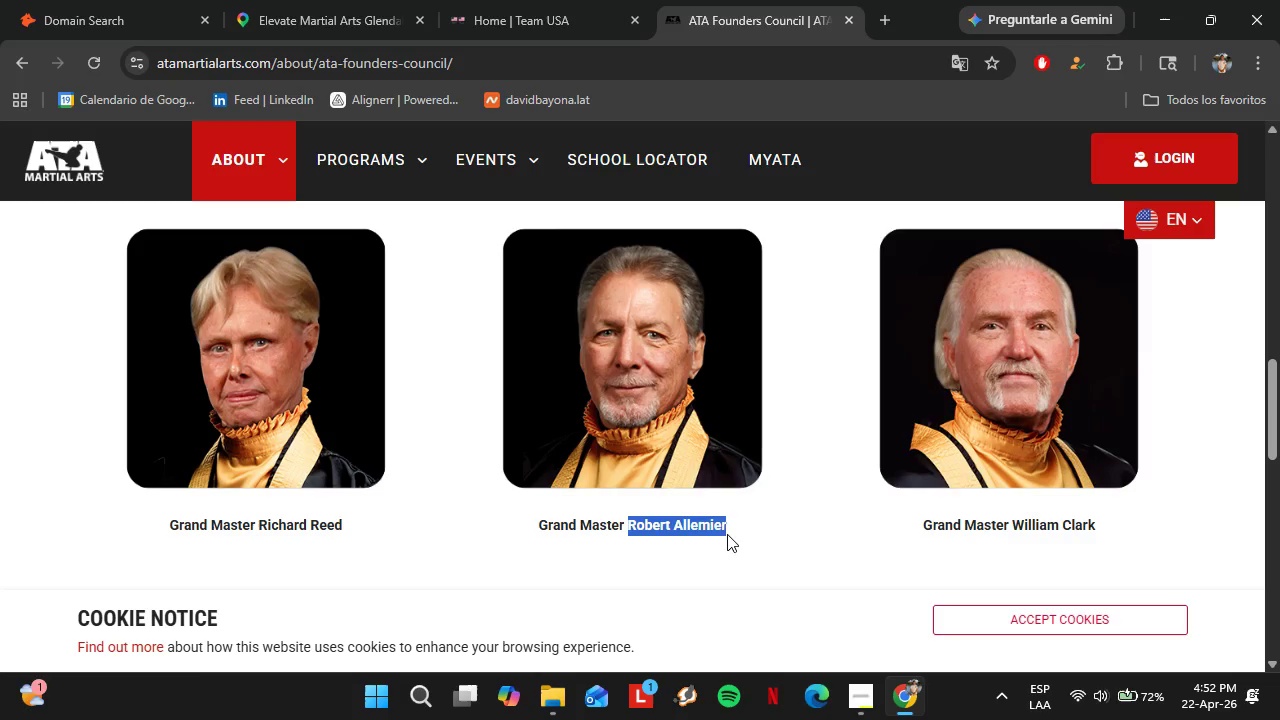 
key(Control+C)
 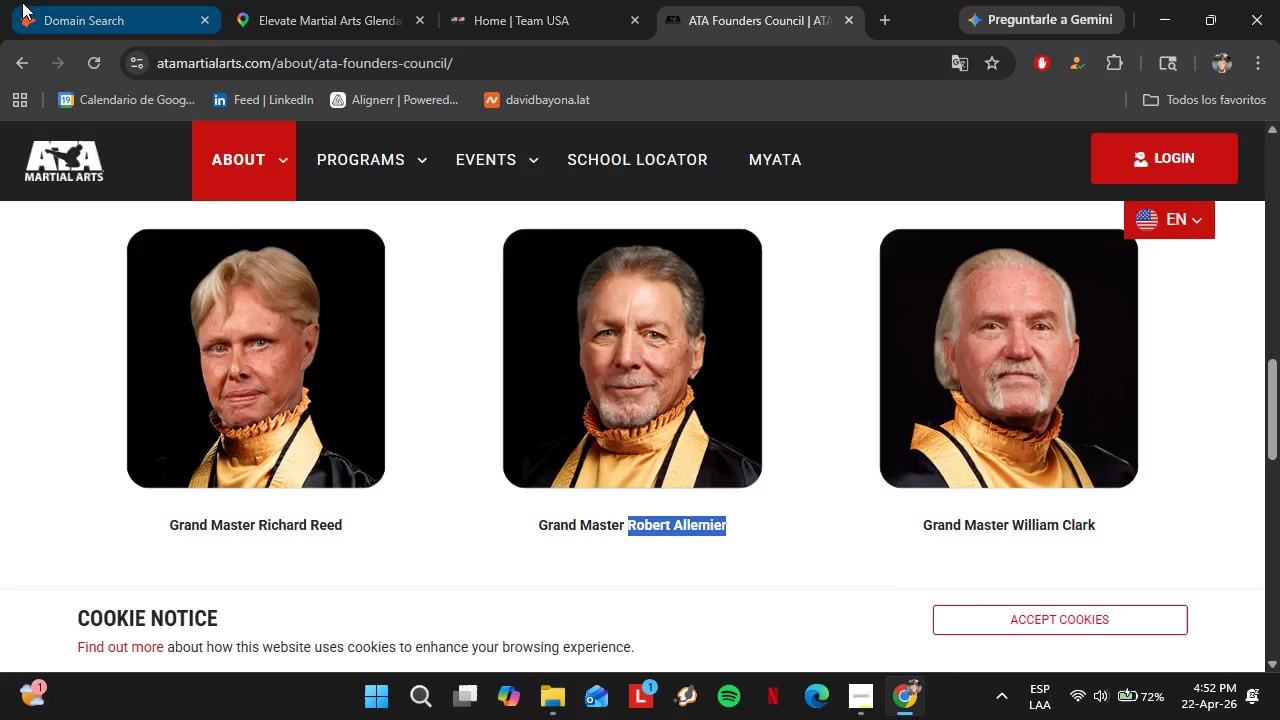 
left_click([51, 0])
 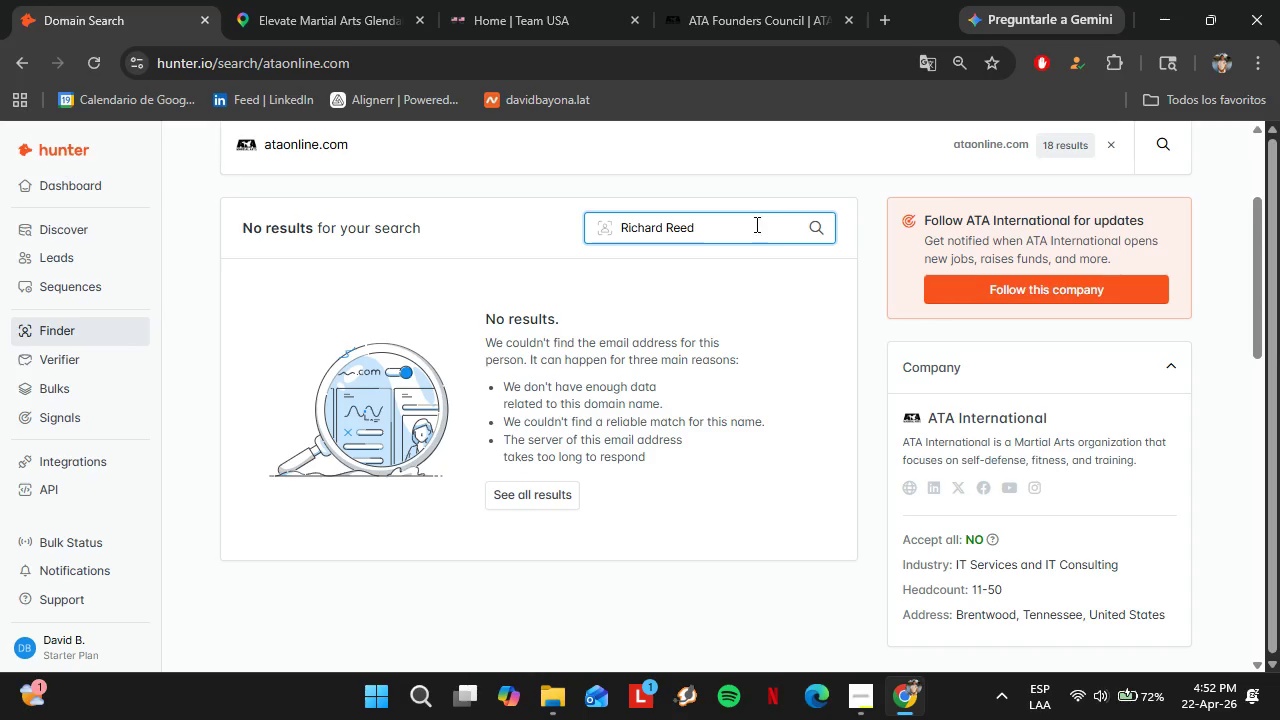 
left_click_drag(start_coordinate=[732, 217], to_coordinate=[572, 237])
 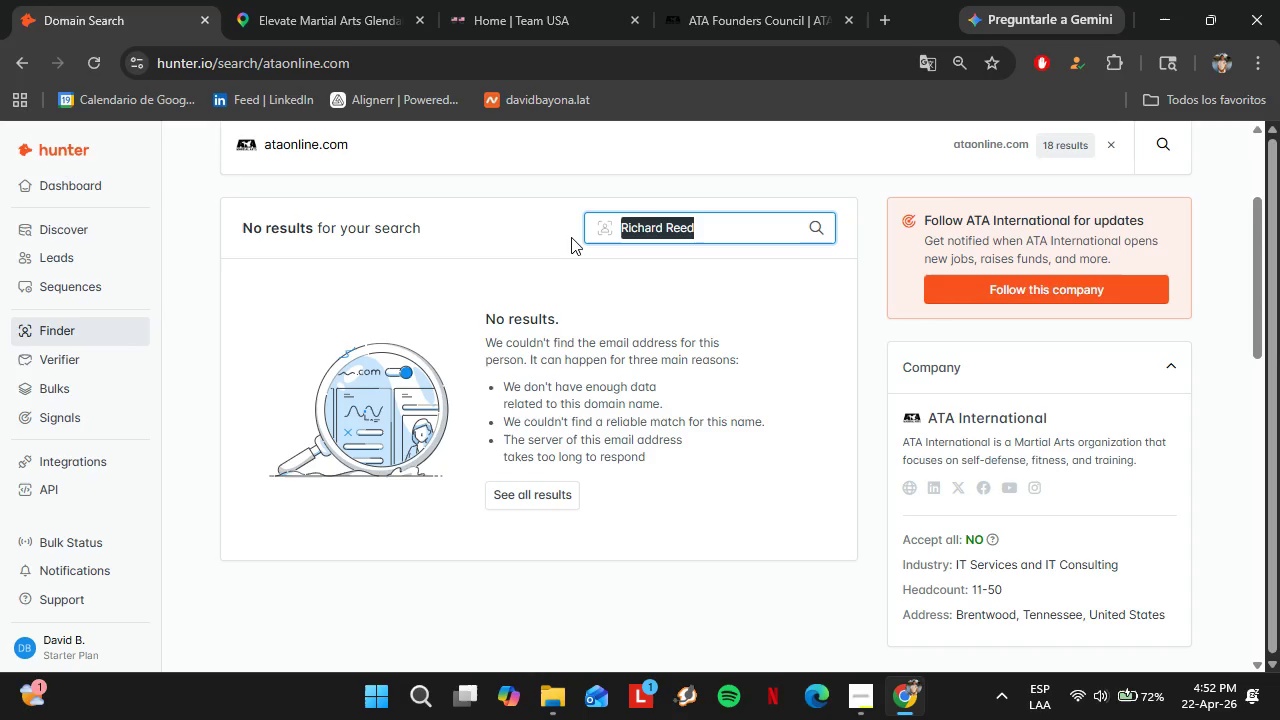 
key(Control+V)
 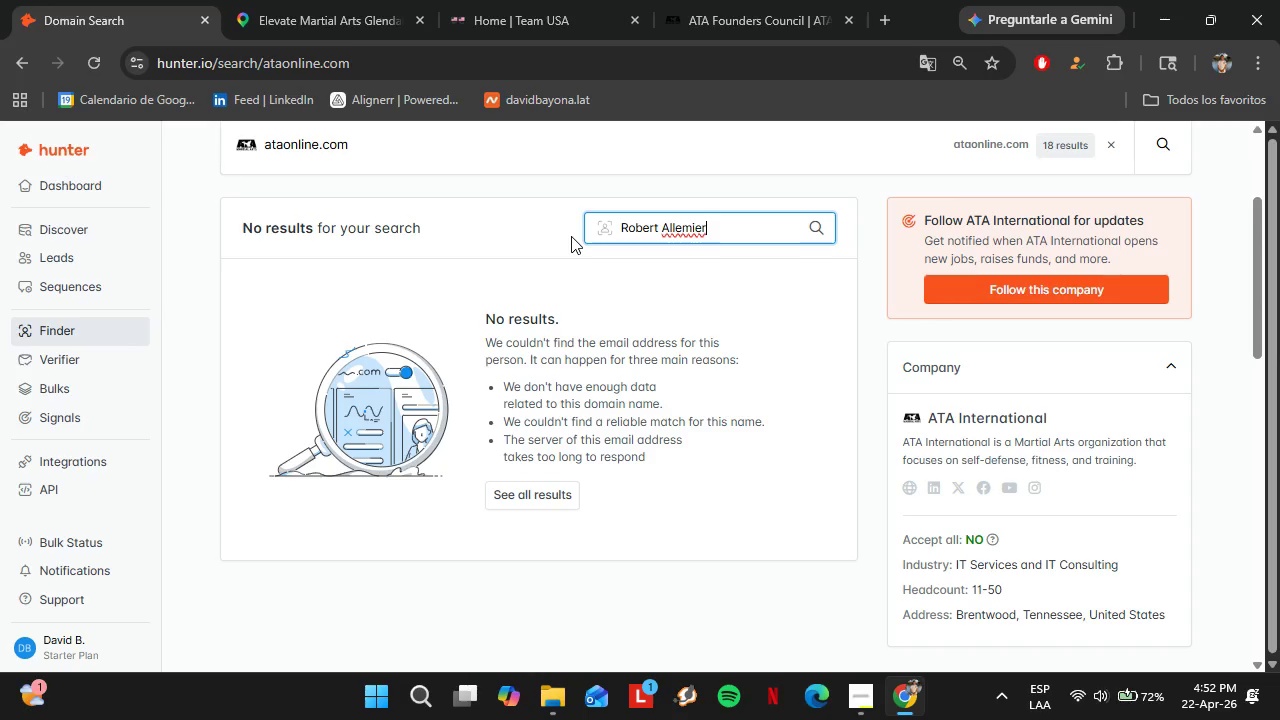 
key(Enter)
 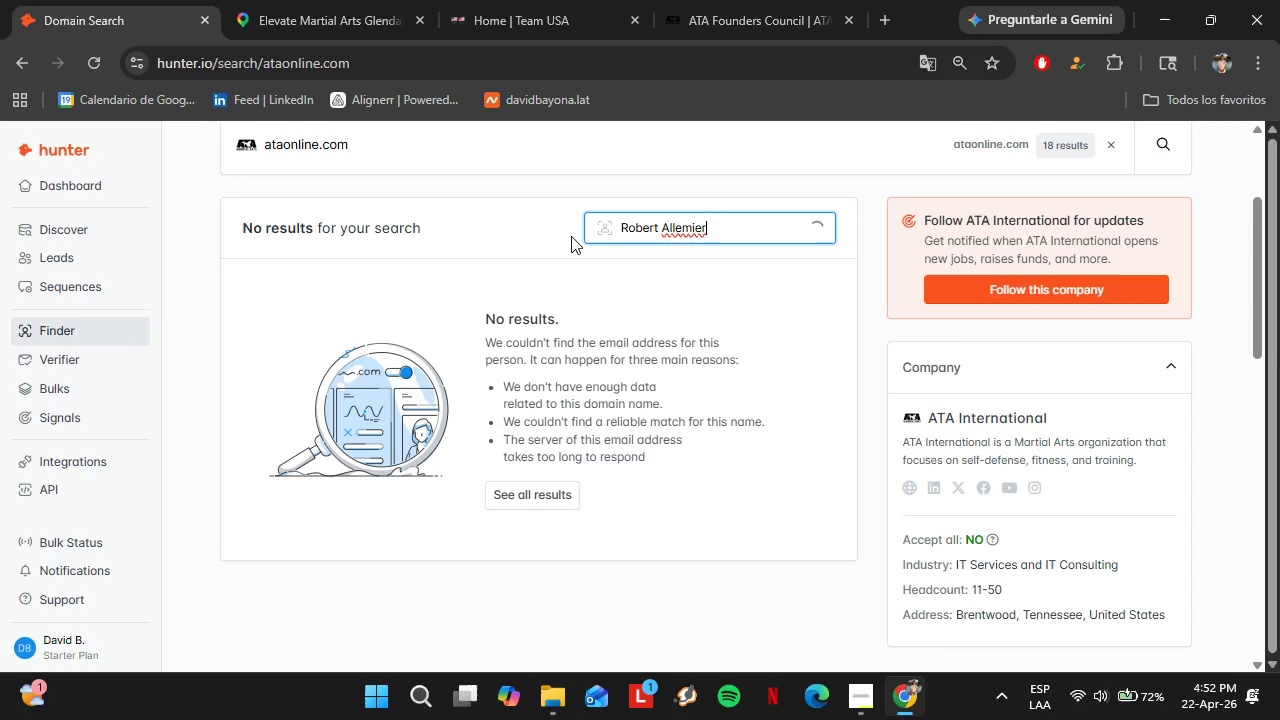 
wait(6.61)
 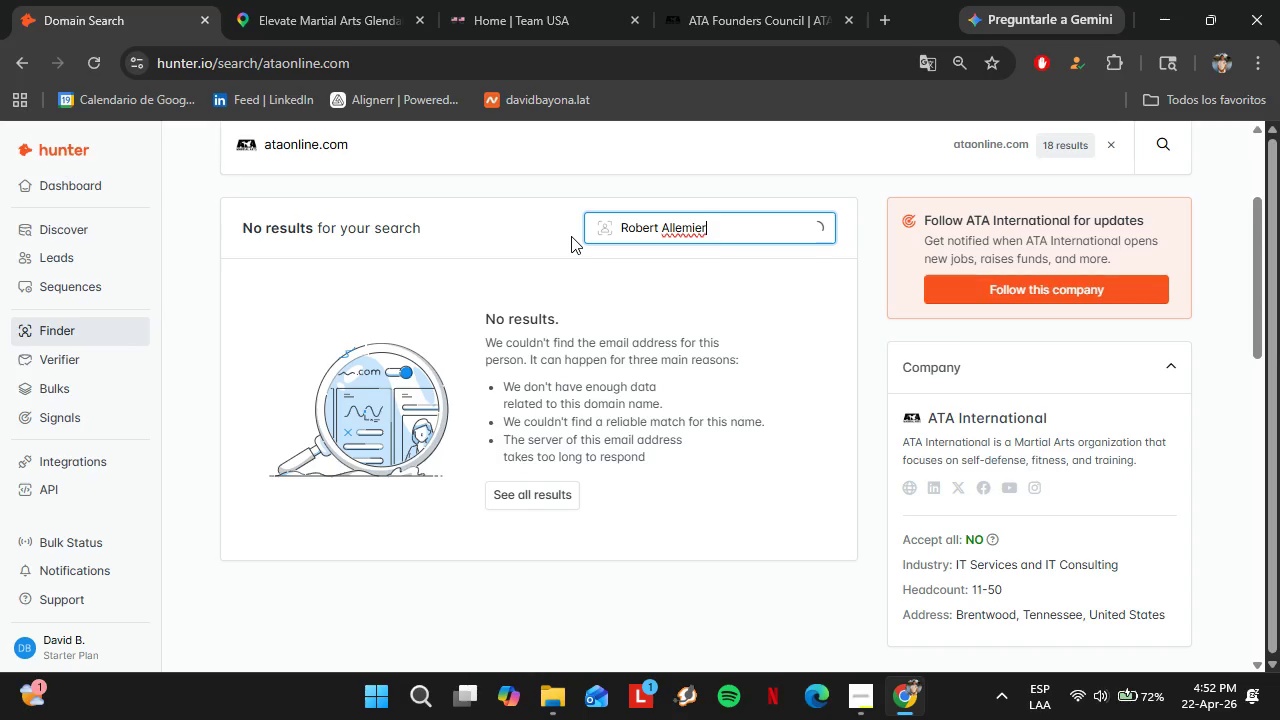 
left_click([338, 0])
 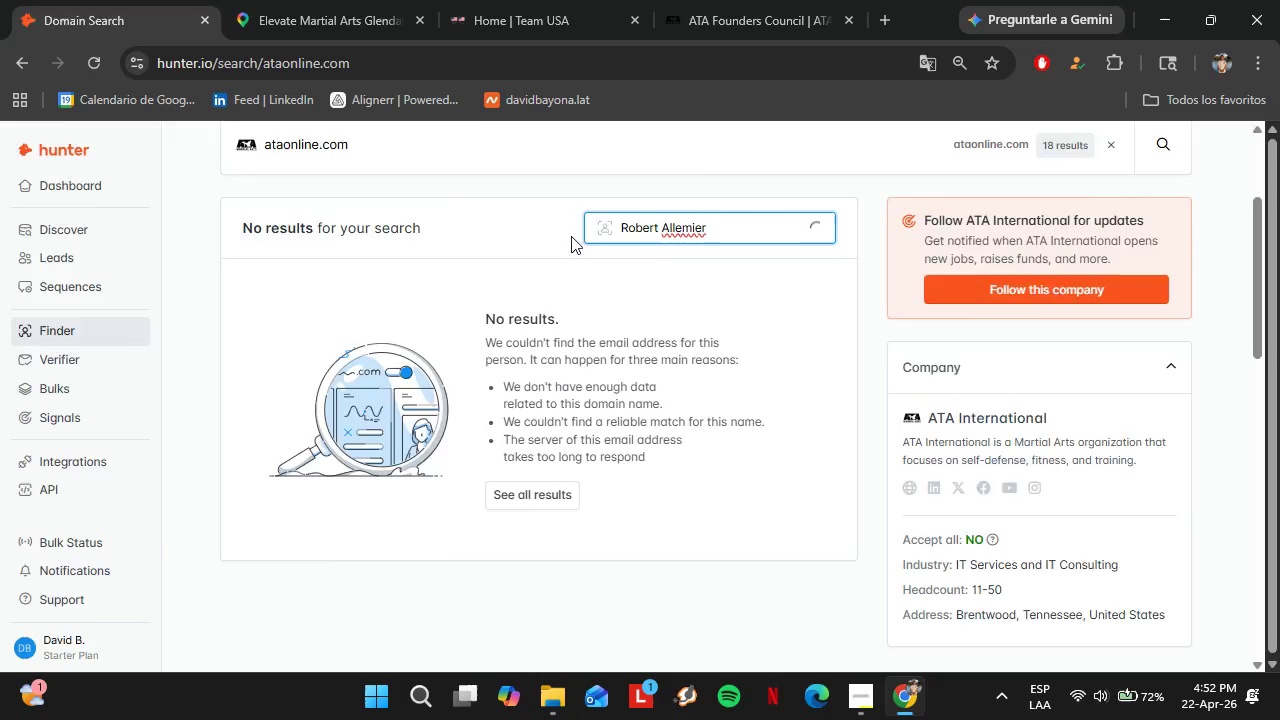 
left_click([560, 21])
 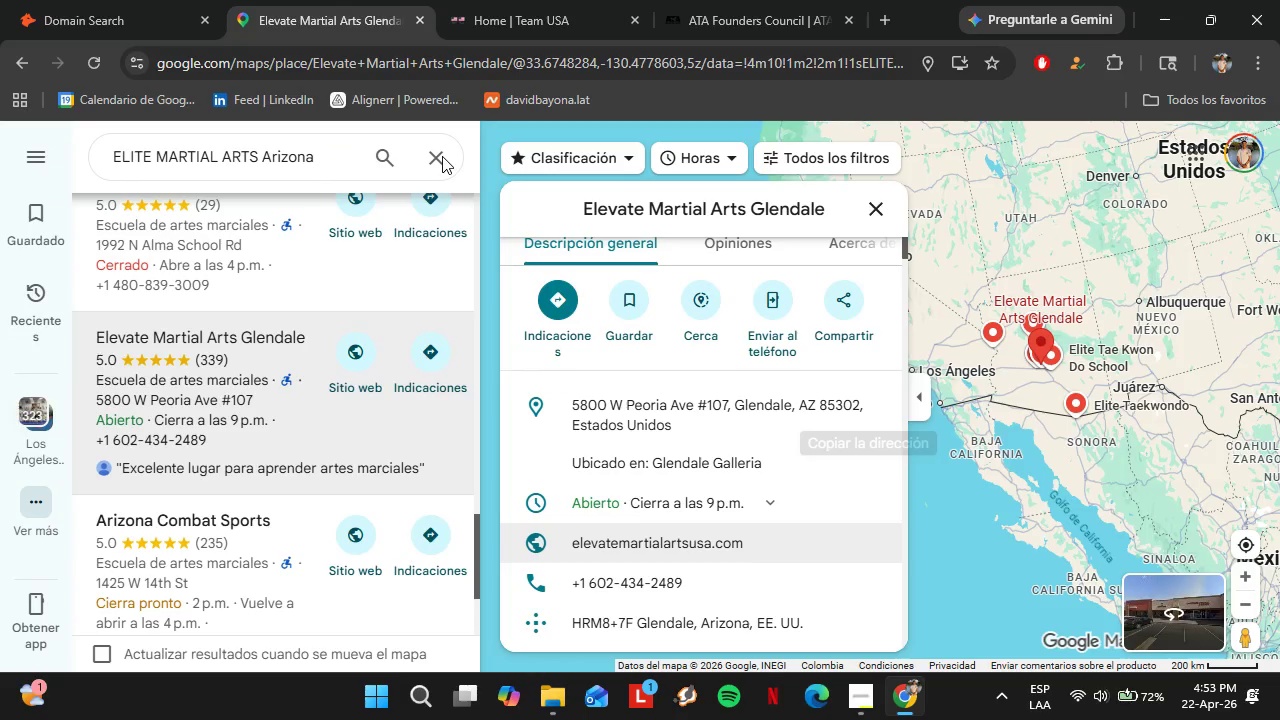 
left_click([757, 0])
 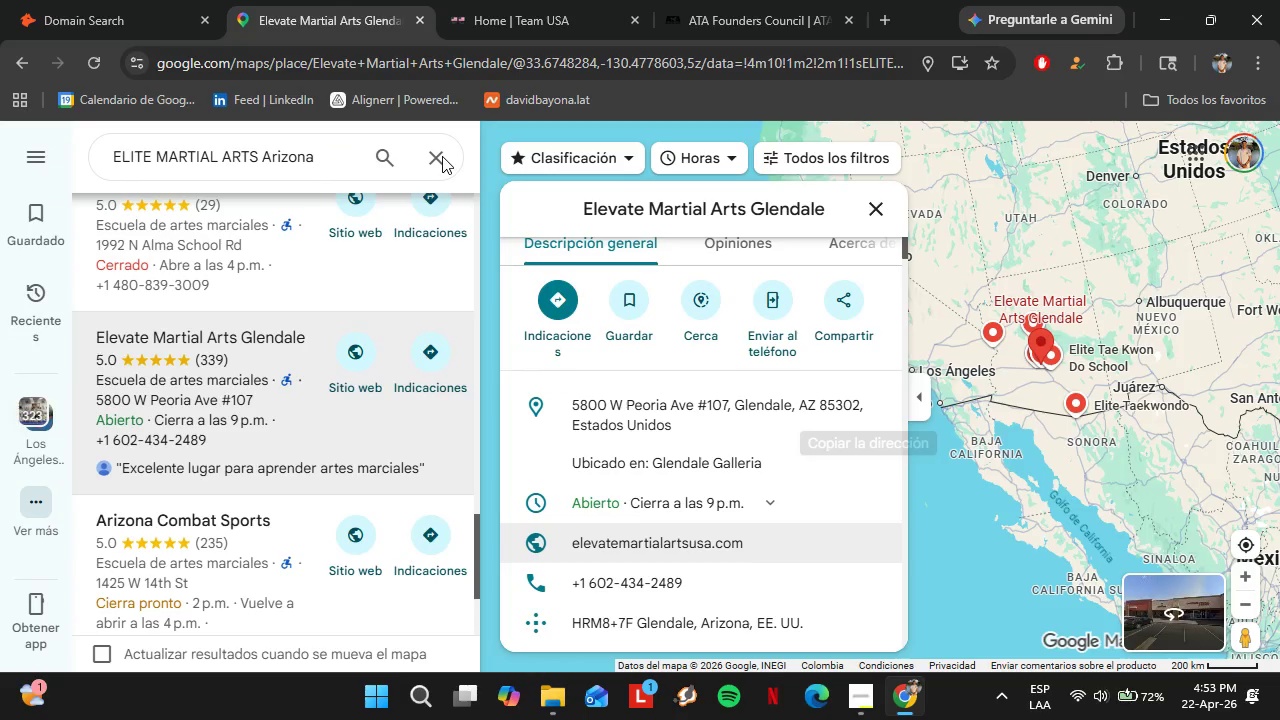 
left_click_drag(start_coordinate=[1013, 422], to_coordinate=[1108, 427])
 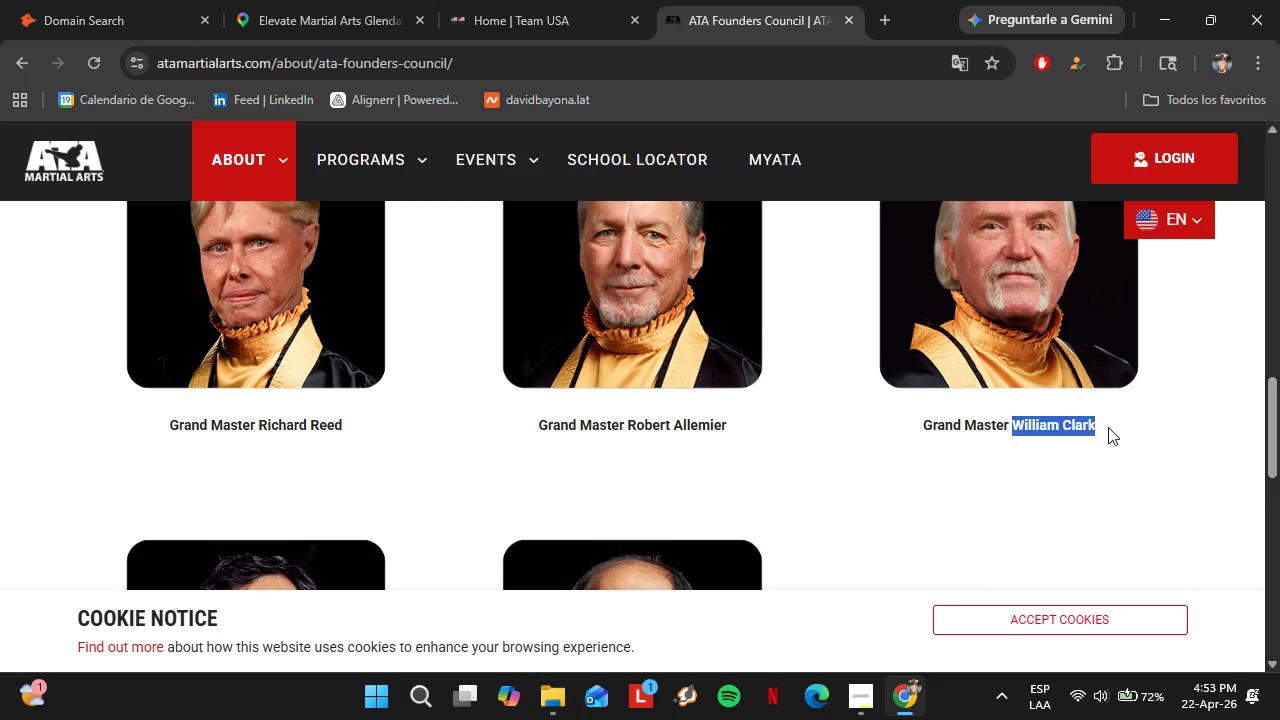 
scroll: coordinate [946, 371], scroll_direction: down, amount: 1.0
 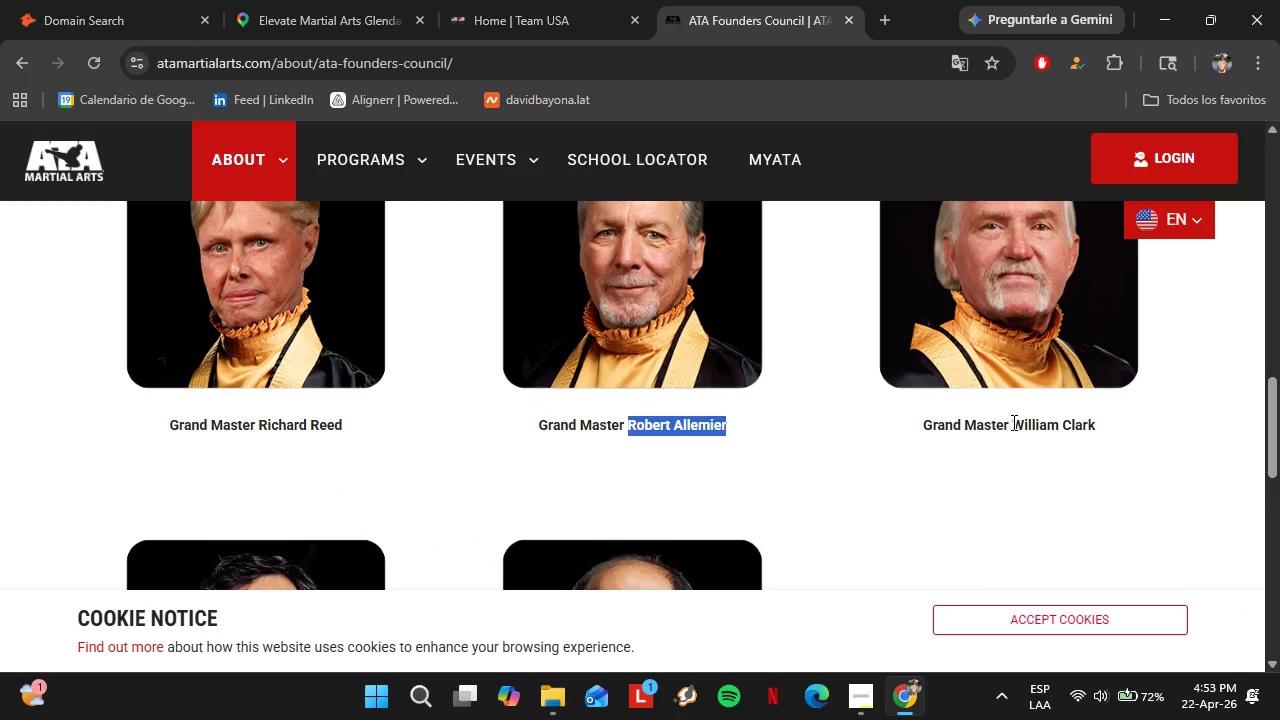 
key(Control+C)
 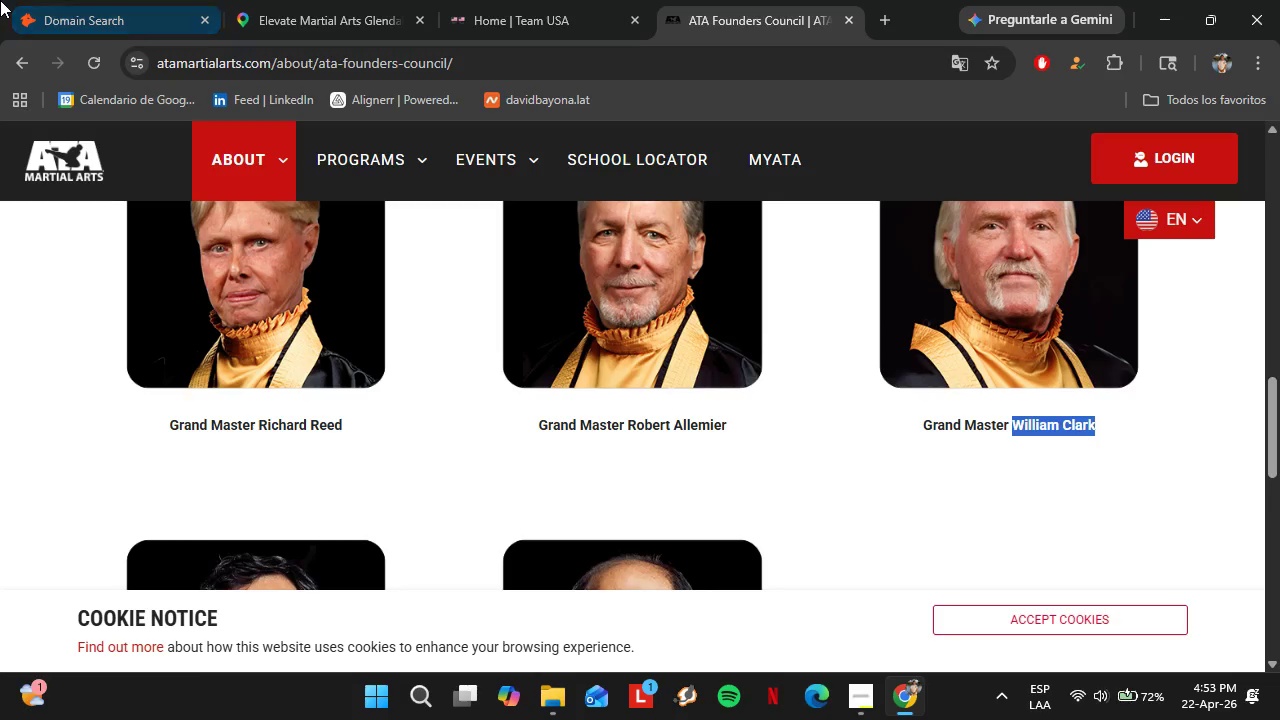 
left_click([19, 0])
 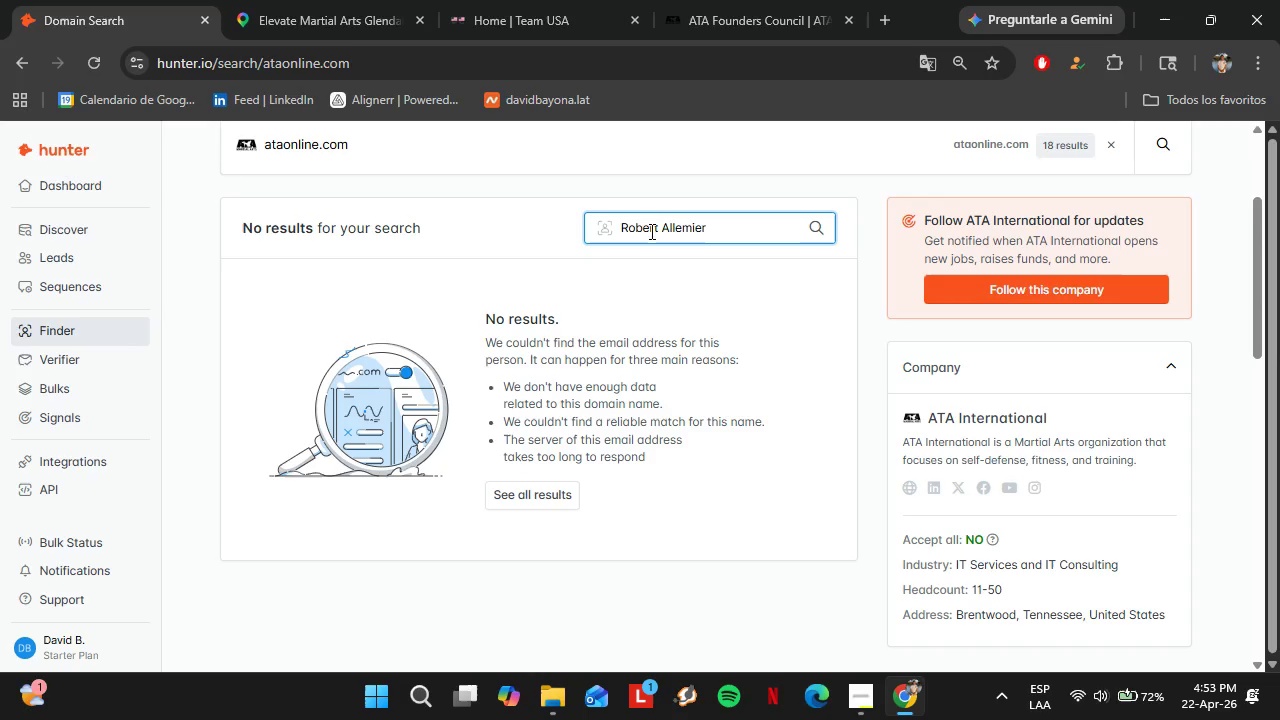 
double_click([650, 231])
 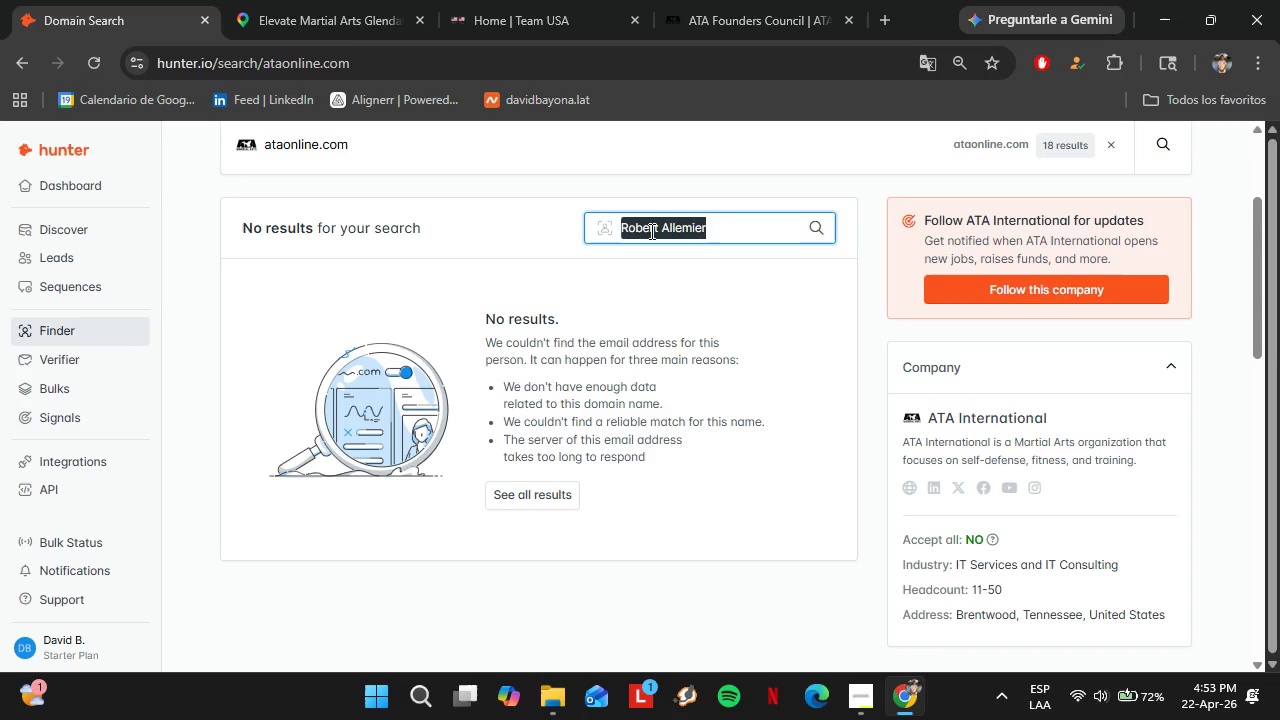 
triple_click([650, 231])
 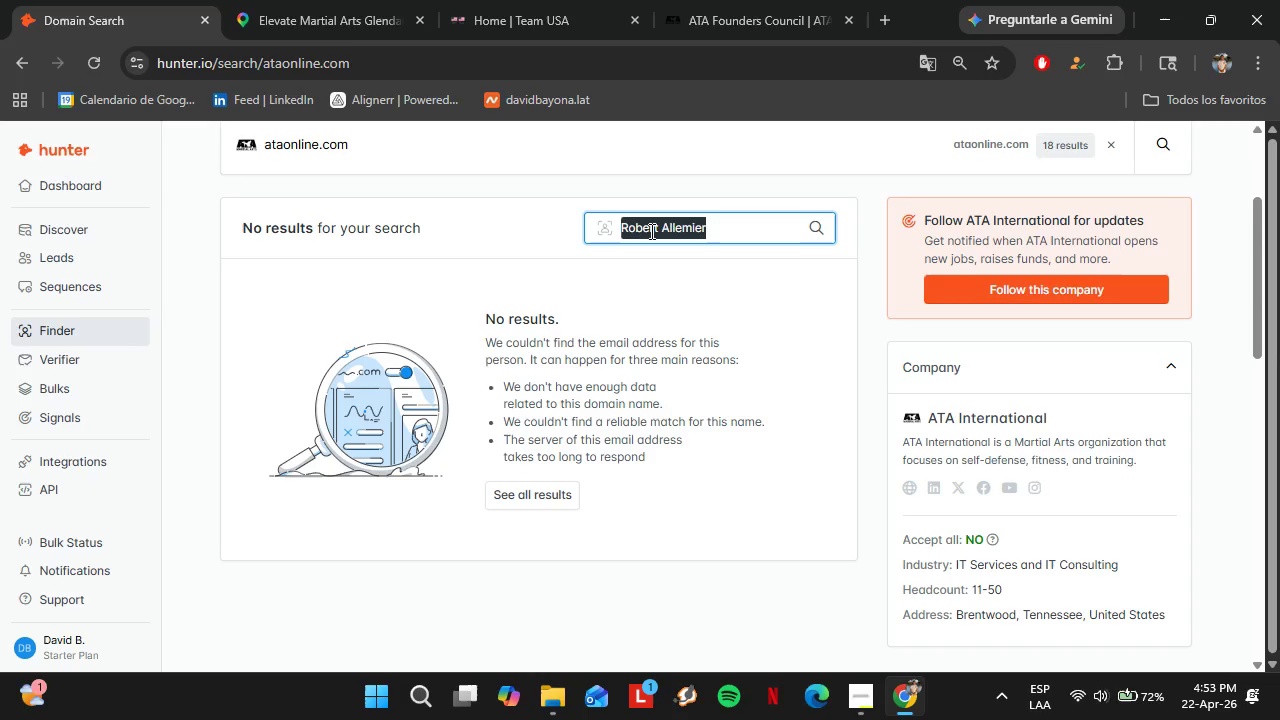 
key(Control+V)
 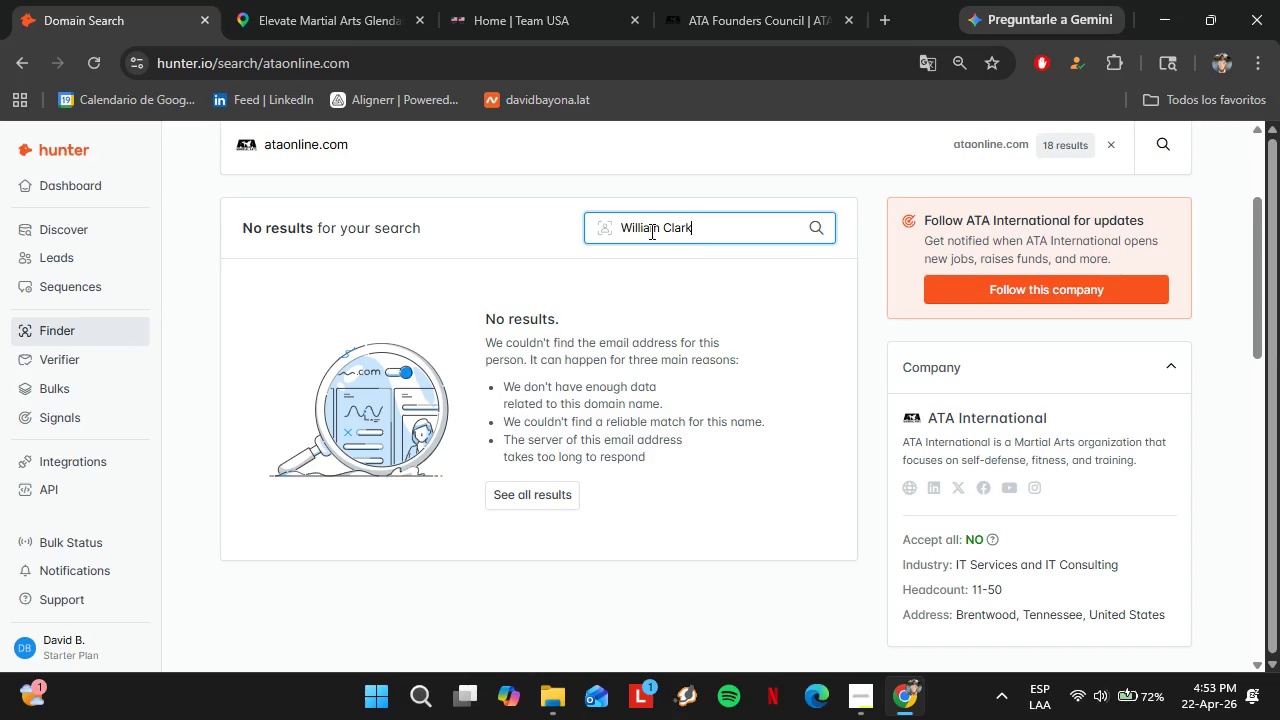 
key(Enter)
 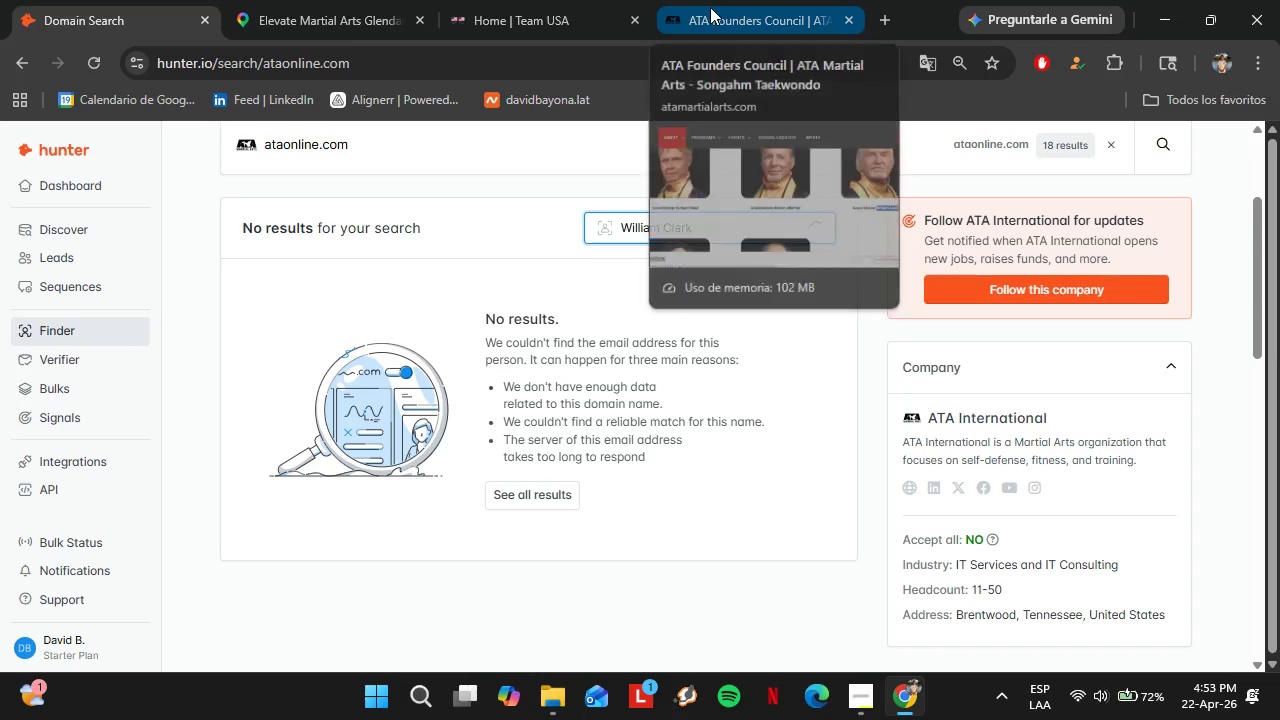 
scroll: coordinate [651, 282], scroll_direction: up, amount: 1.0
 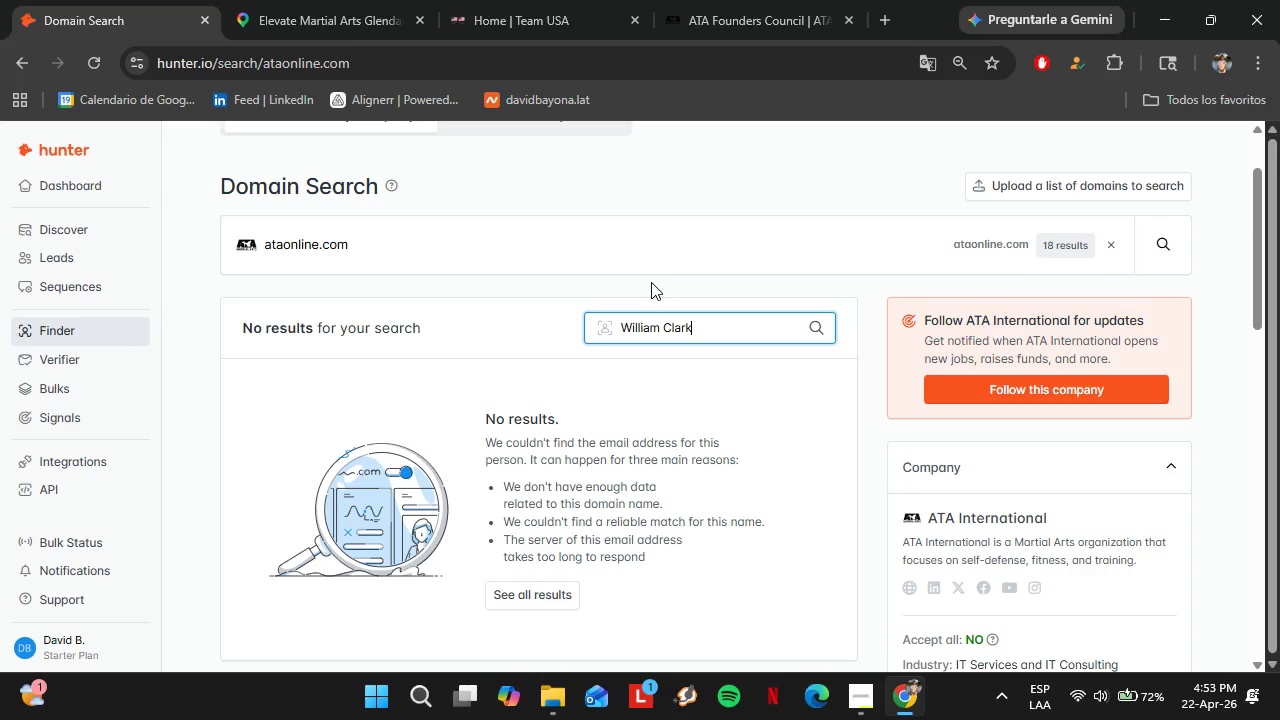 
wait(14.74)
 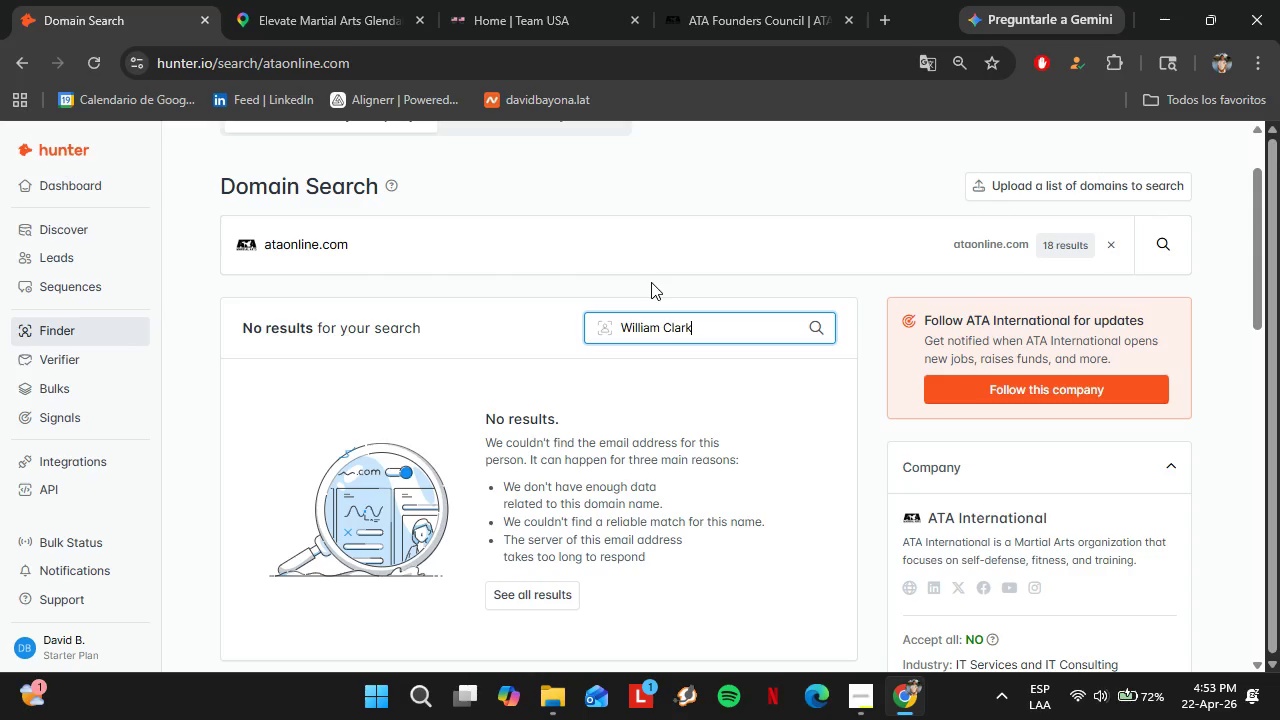 
double_click([368, 233])
 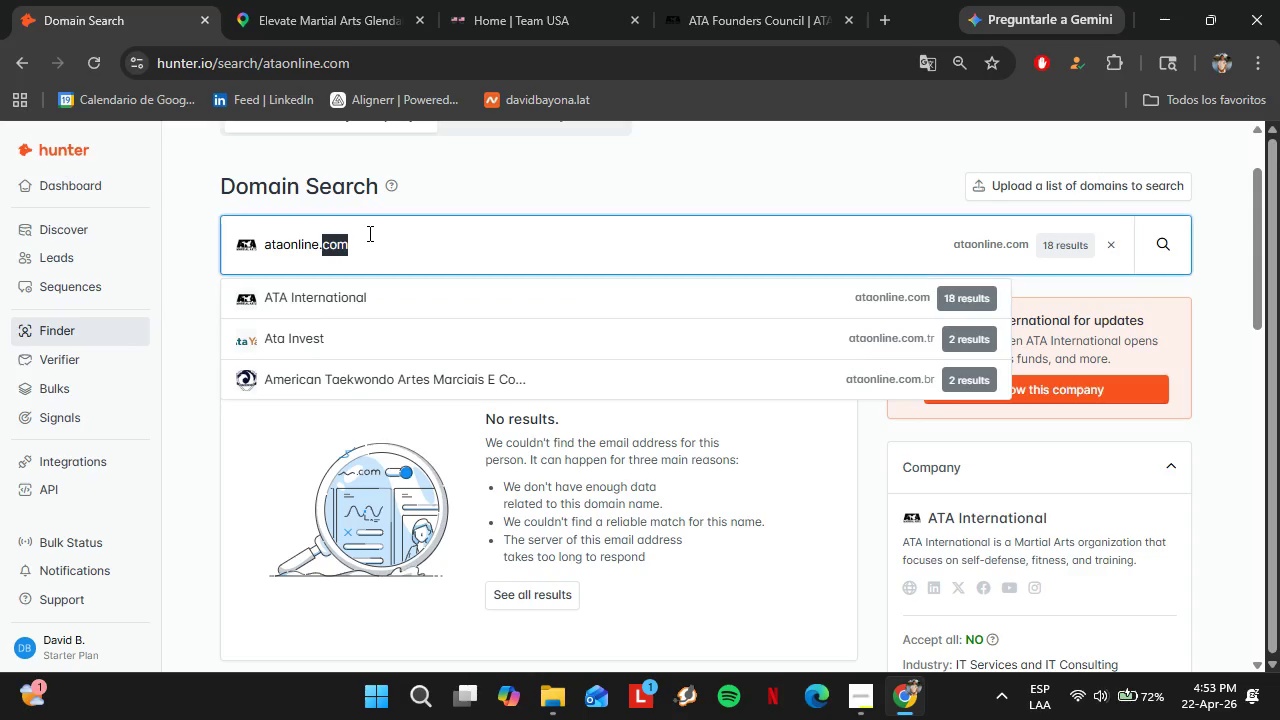 
triple_click([368, 233])
 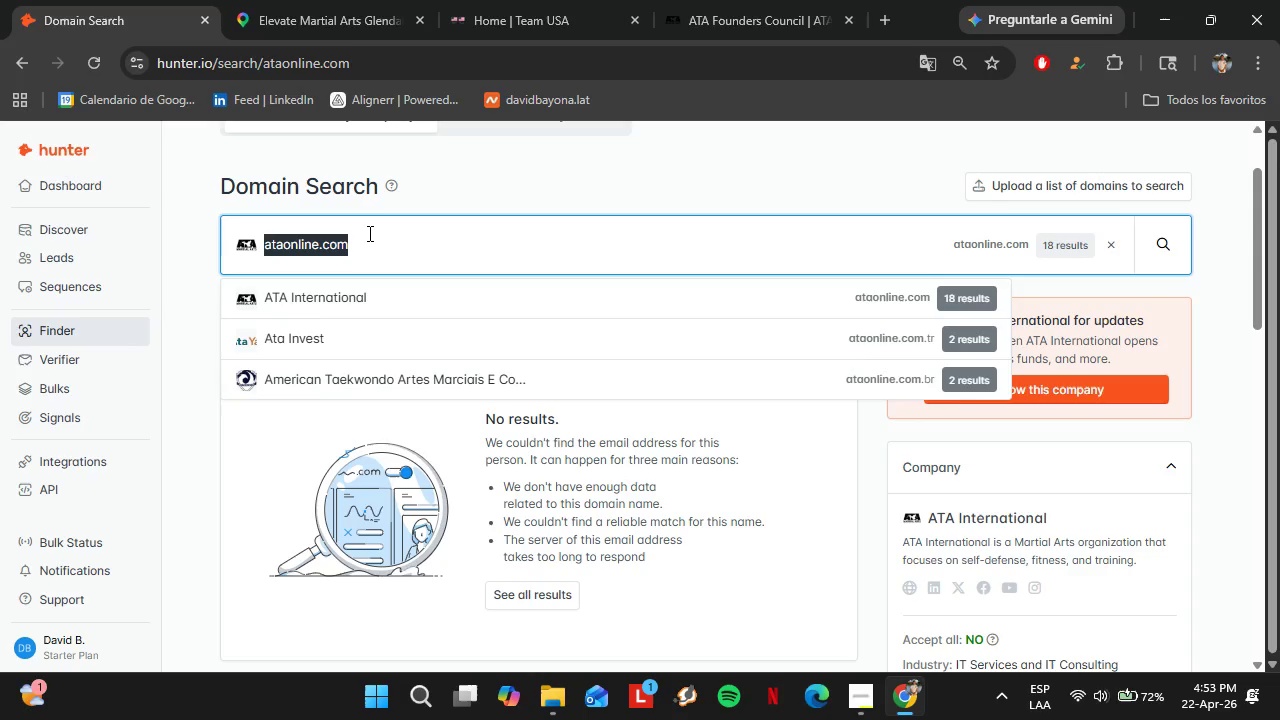 
type(tigger)
key(Backspace)
key(Backspace)
key(Backspace)
type(errockma.com)
 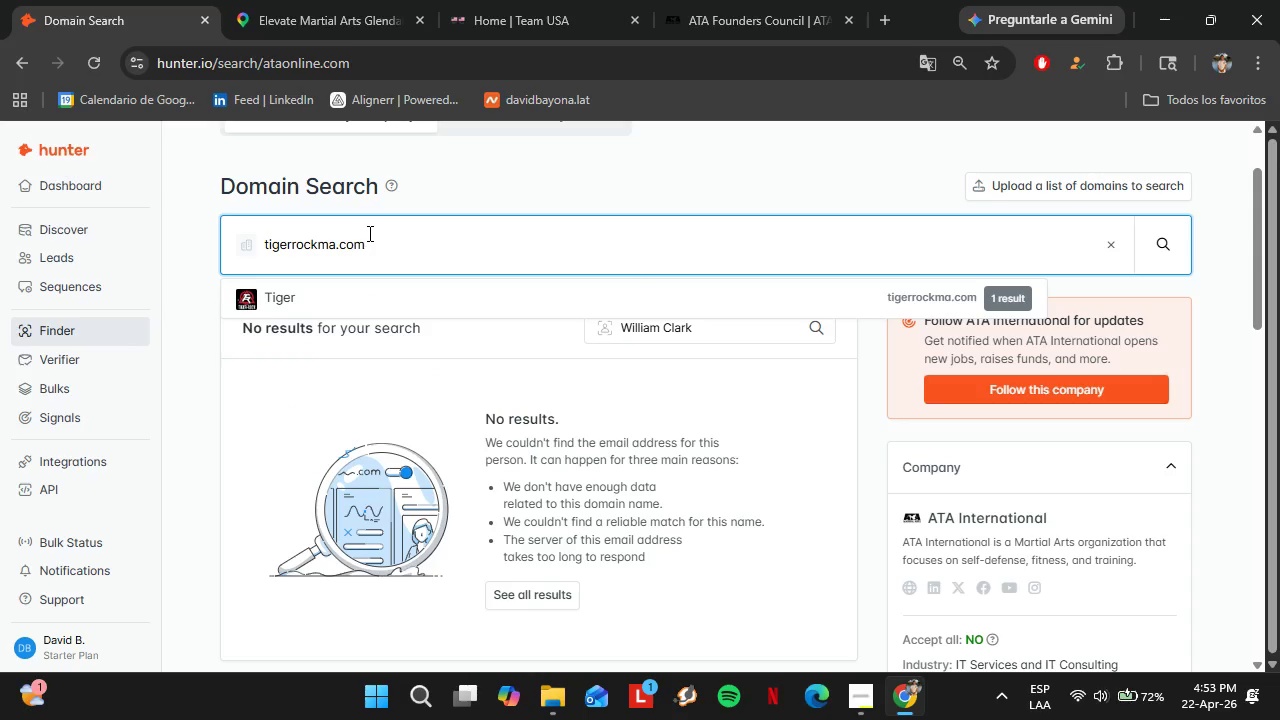 
key(Enter)
 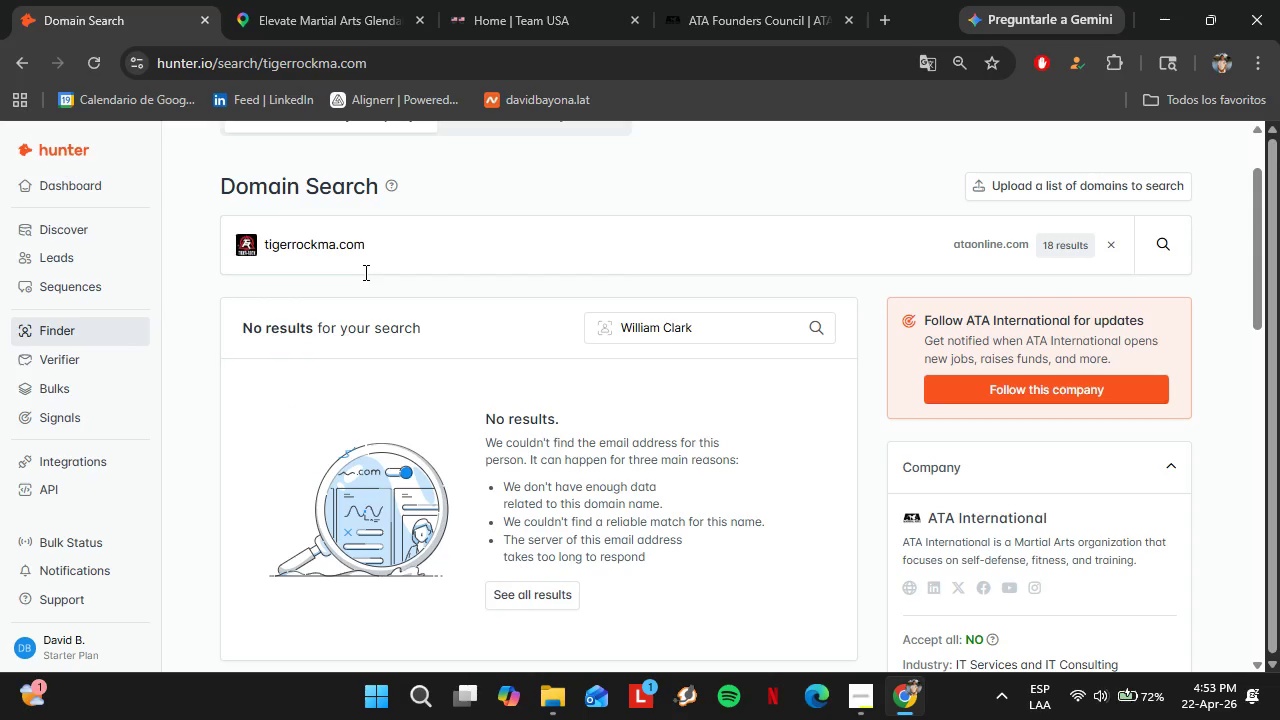 
mouse_move([336, 268])
 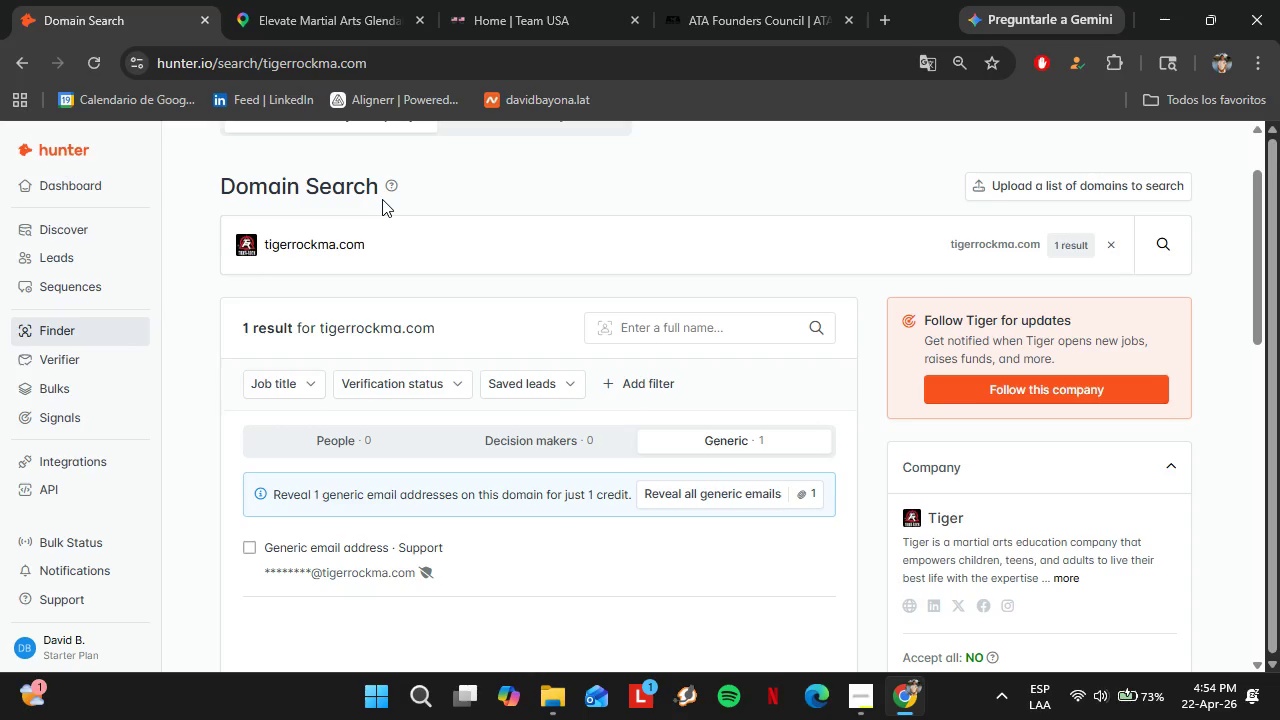 
wait(27.3)
 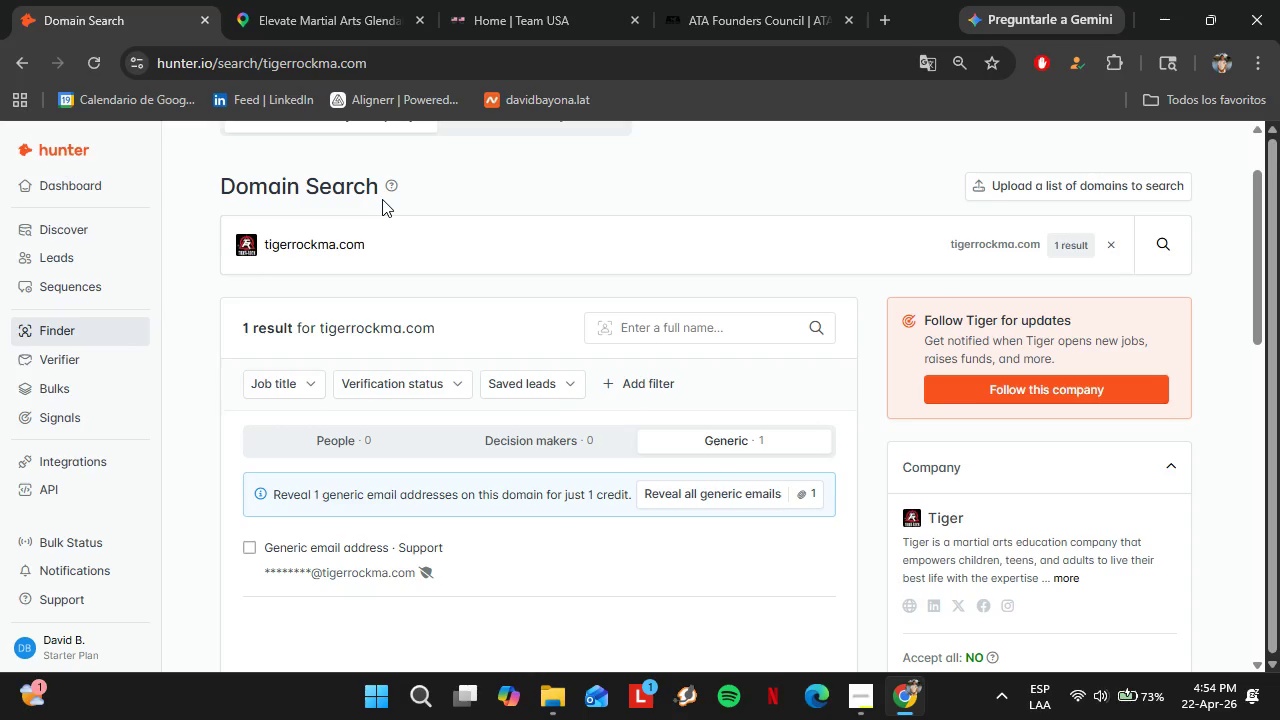 
double_click([378, 249])
 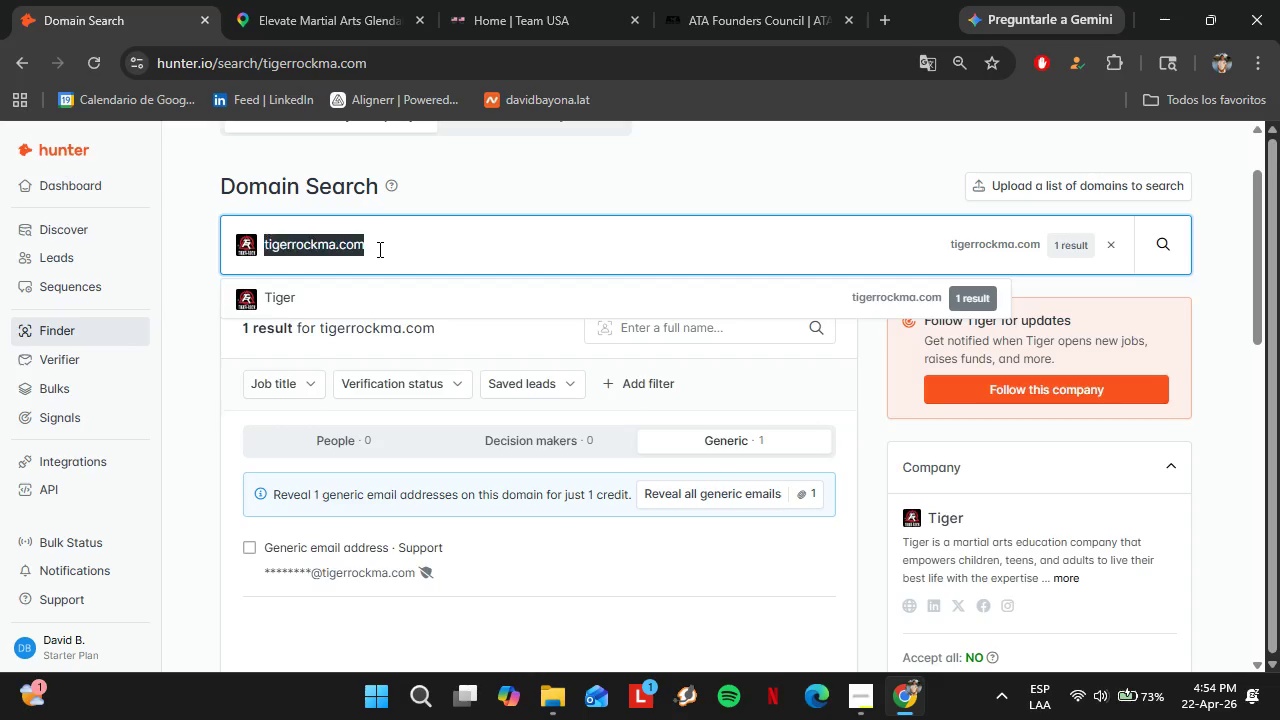 
triple_click([378, 249])
 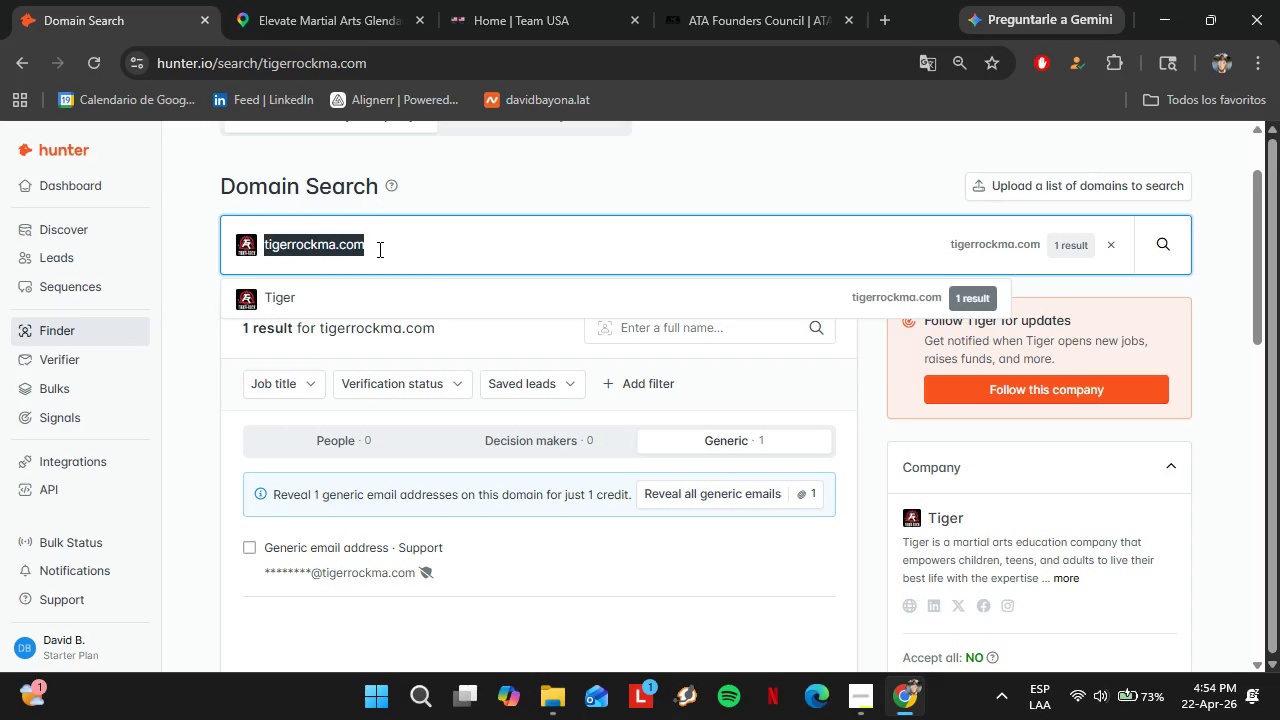 
key(Backspace)
 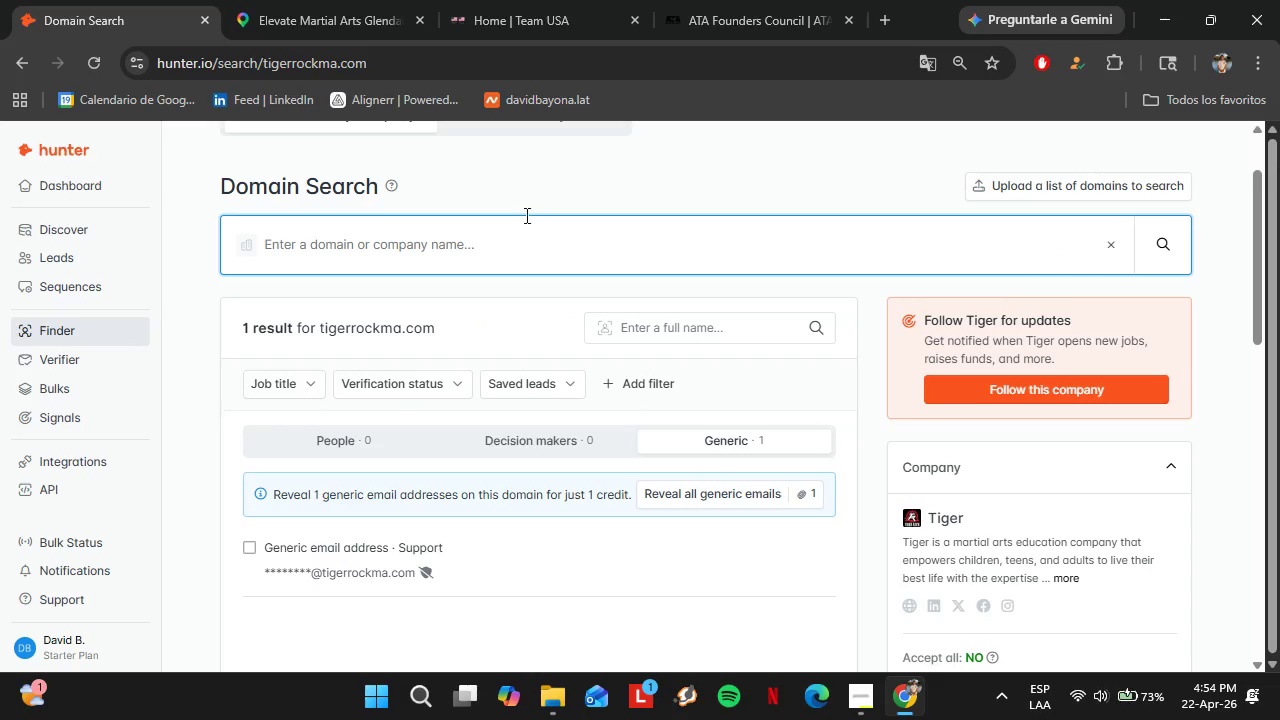 
left_click([511, 204])
 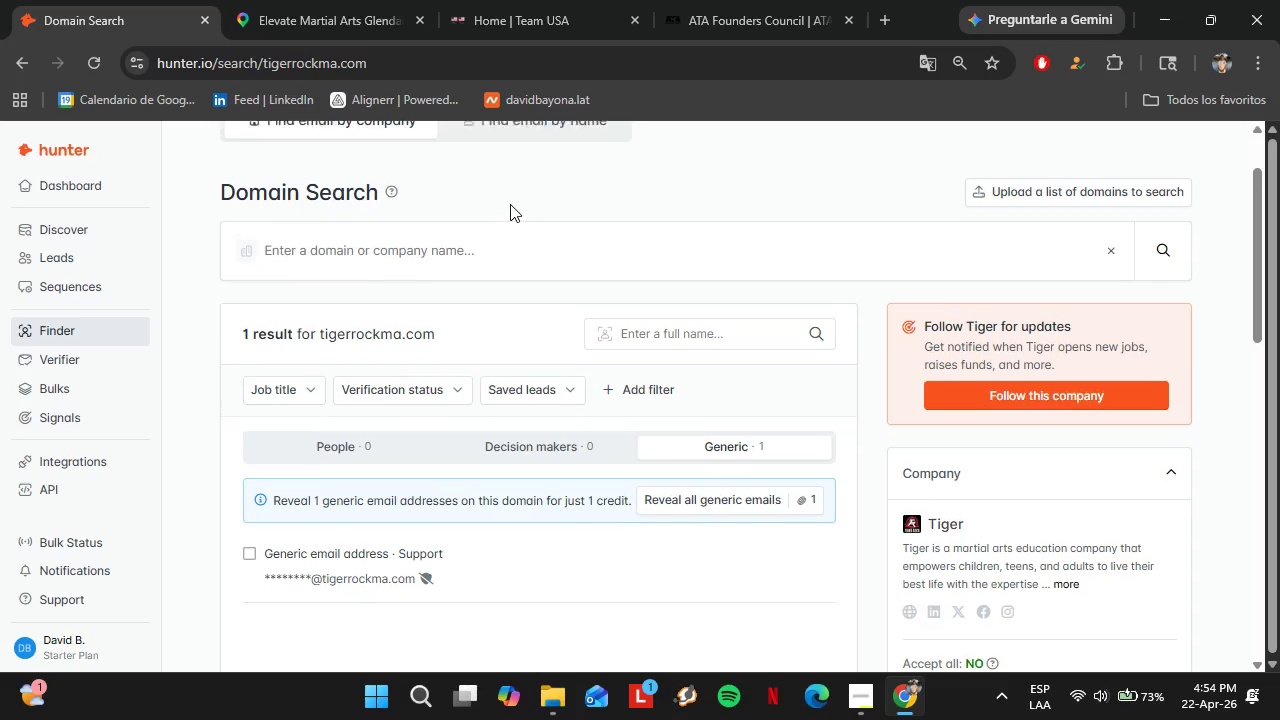 
left_click([303, 11])
 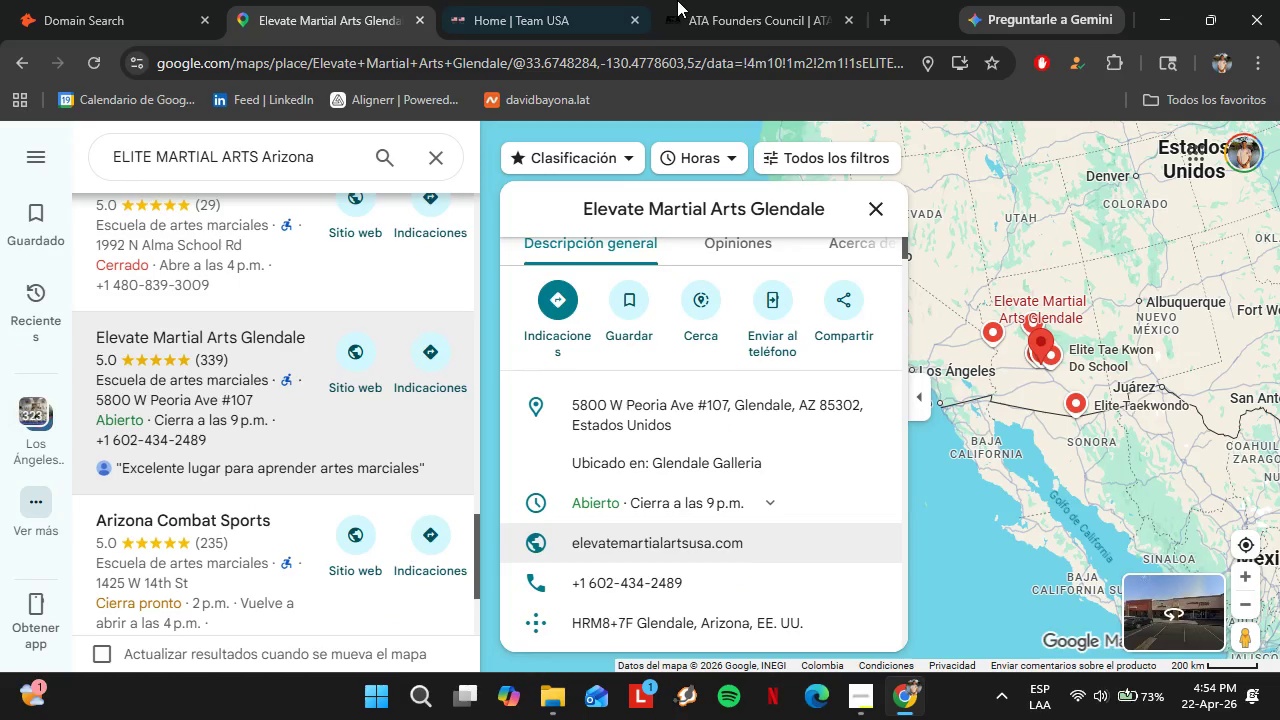 
left_click([564, 0])
 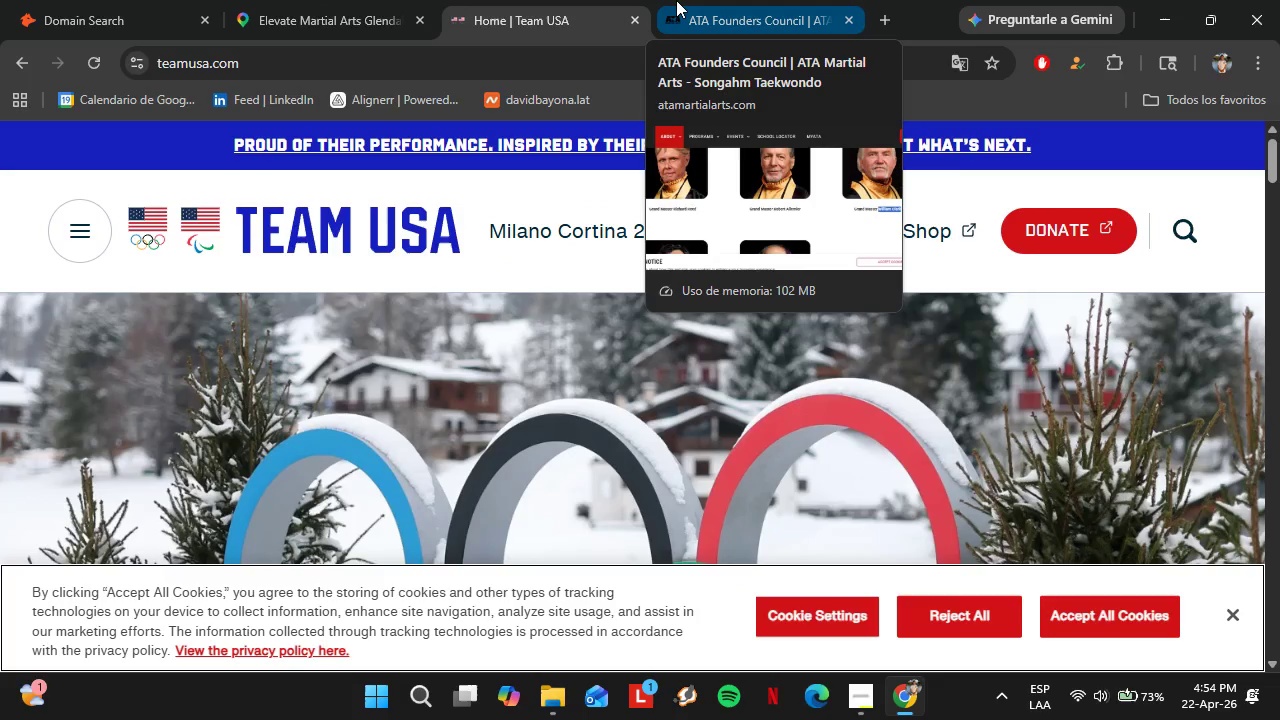 
scroll: coordinate [510, 204], scroll_direction: up, amount: 1.0
 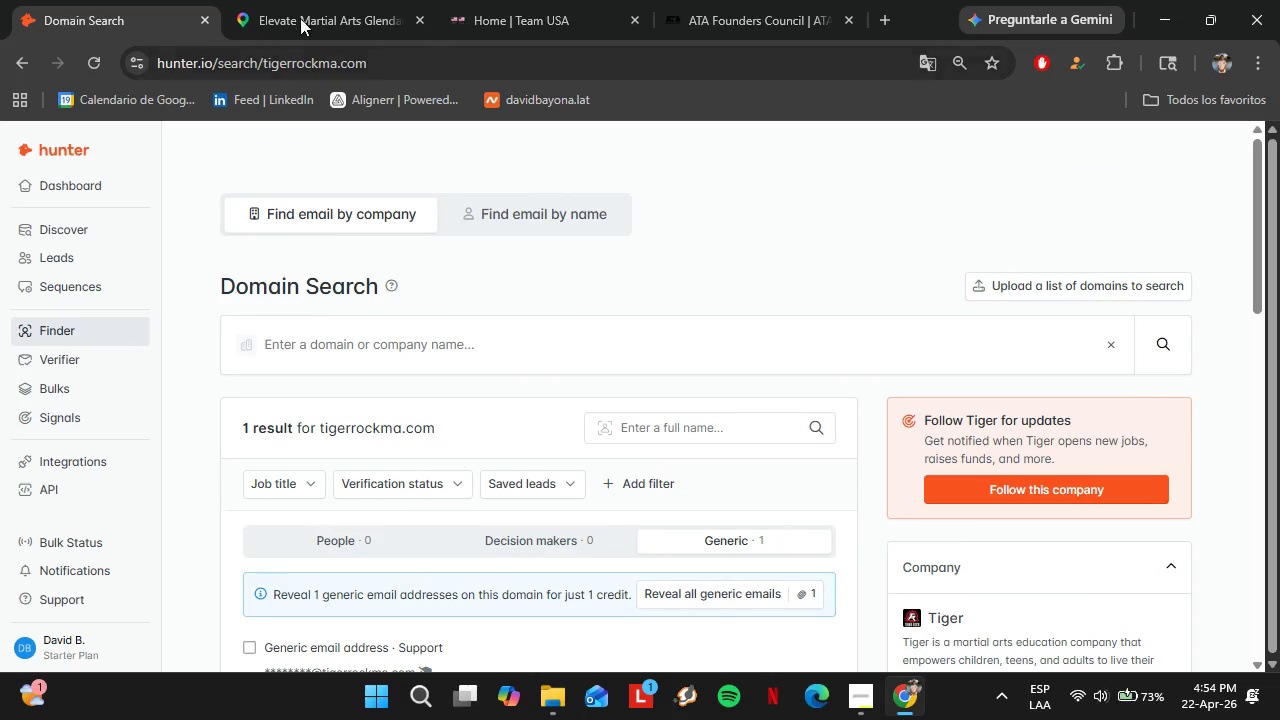 
wait(11.75)
 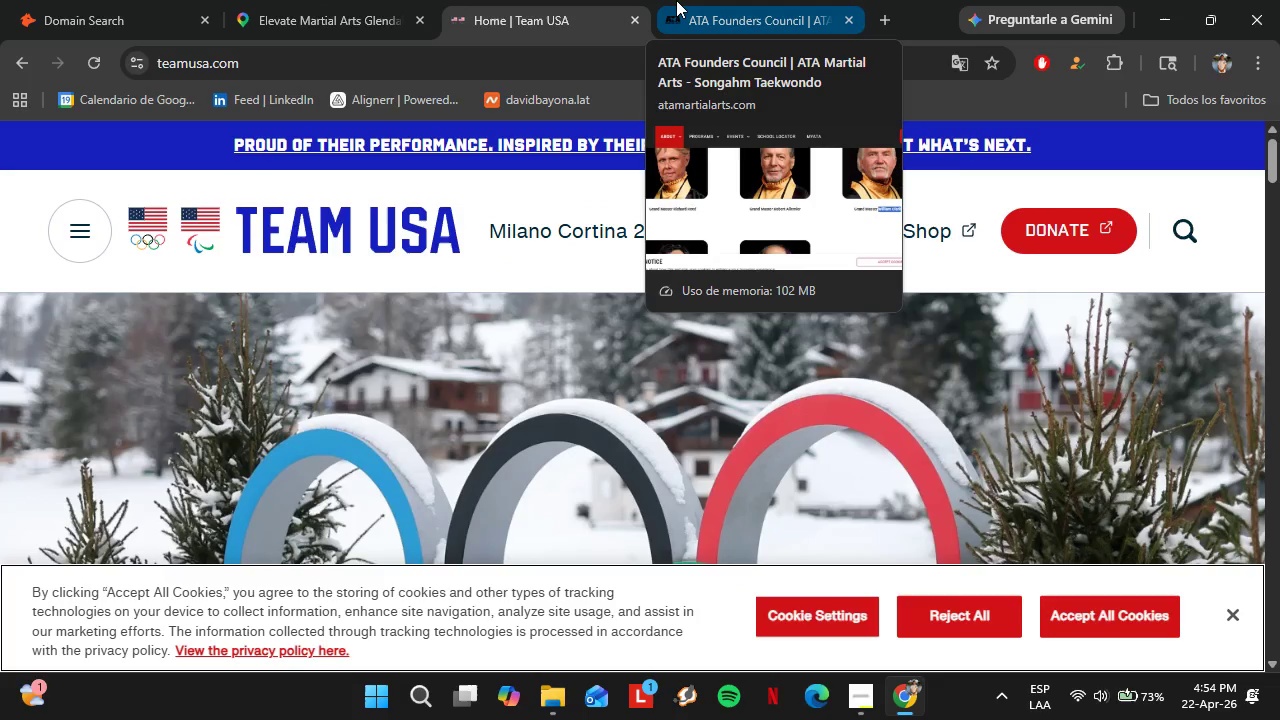 
left_click([250, 0])
 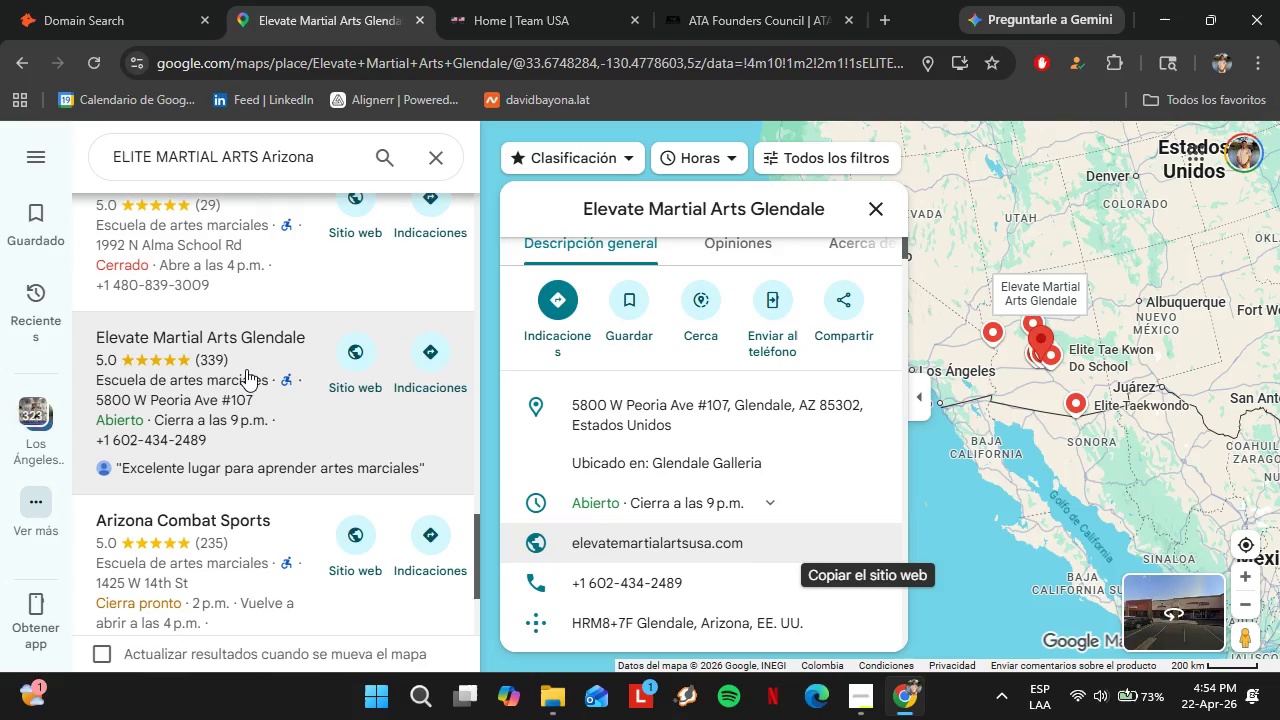 
left_click([149, 369])
 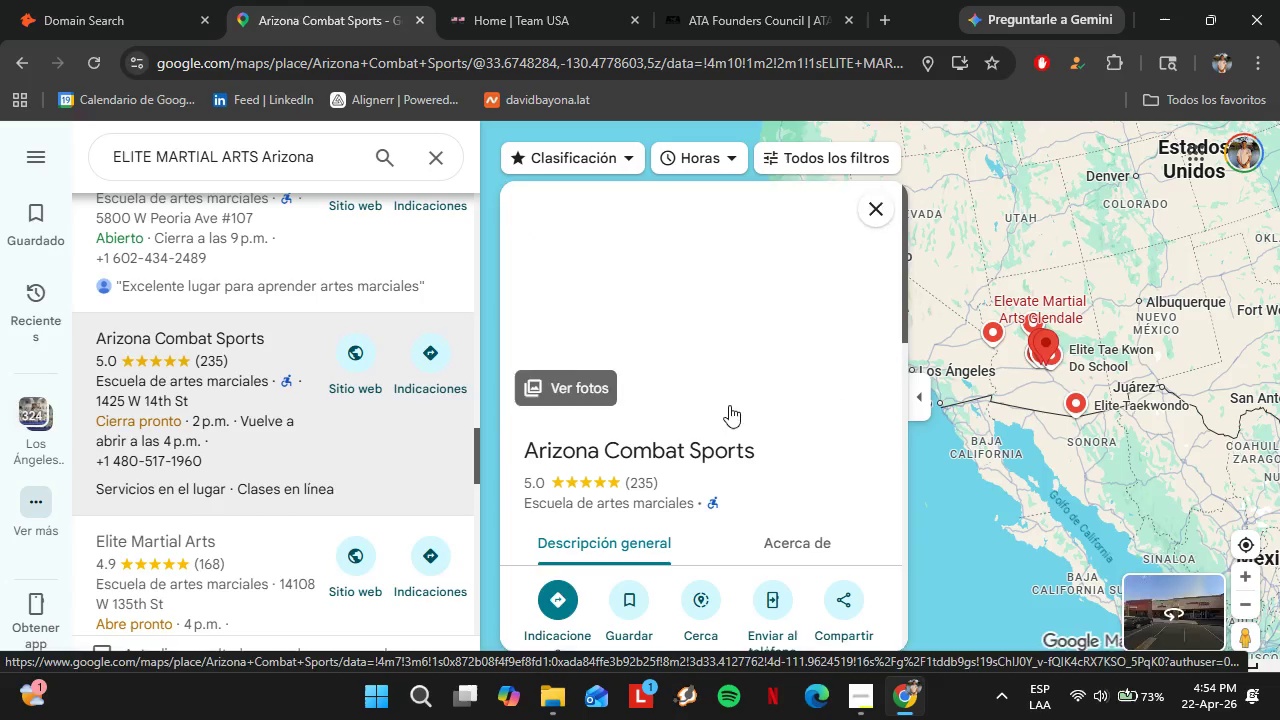 
scroll: coordinate [742, 409], scroll_direction: down, amount: 4.0
 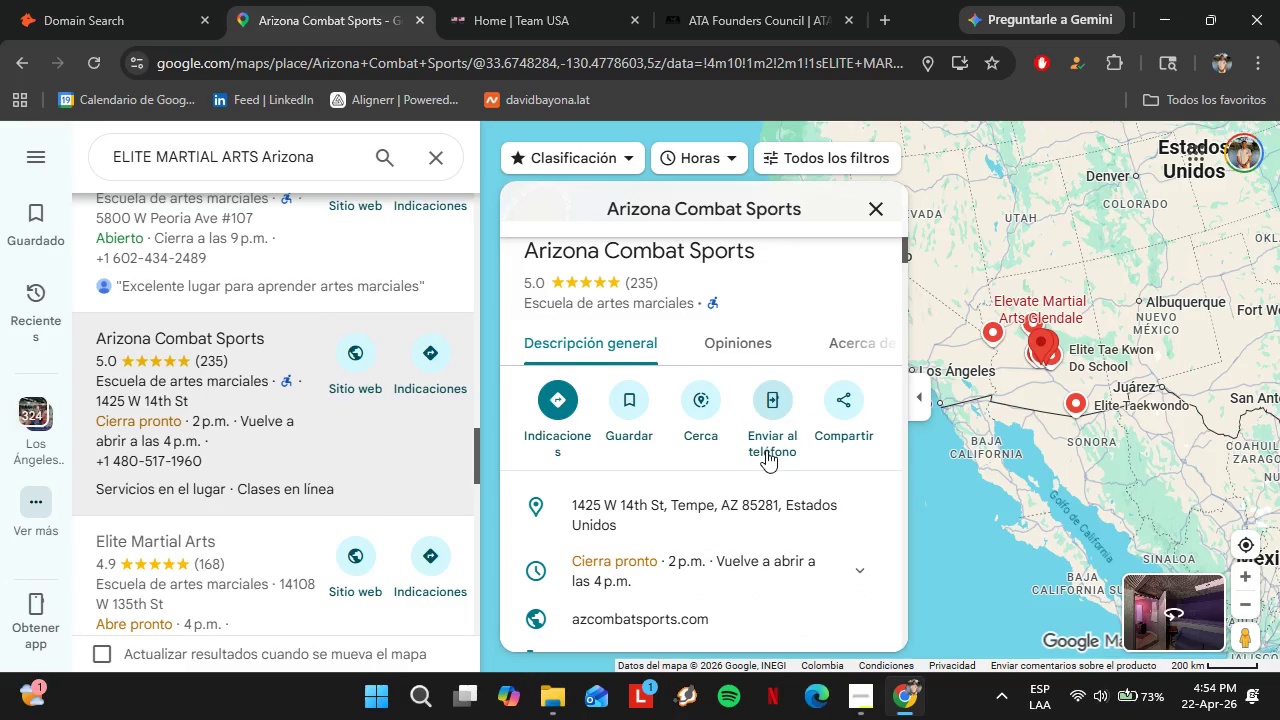 
left_click([864, 419])
 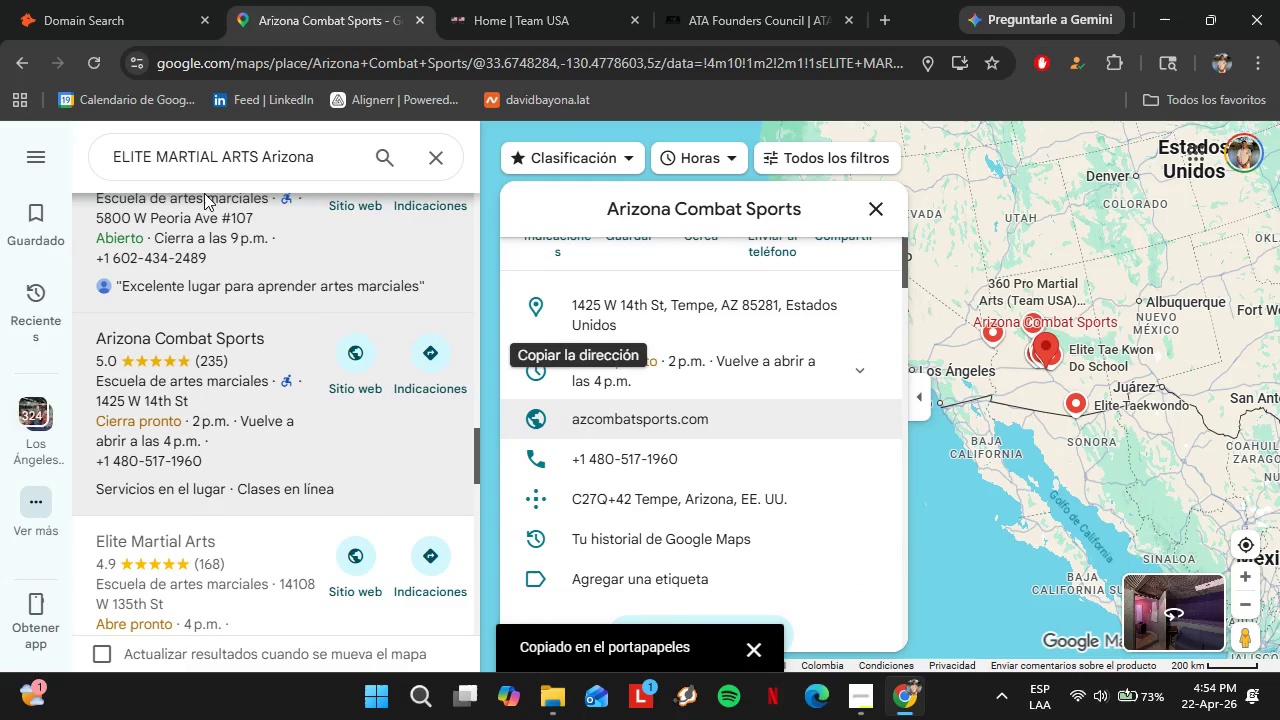 
scroll: coordinate [757, 441], scroll_direction: down, amount: 2.0
 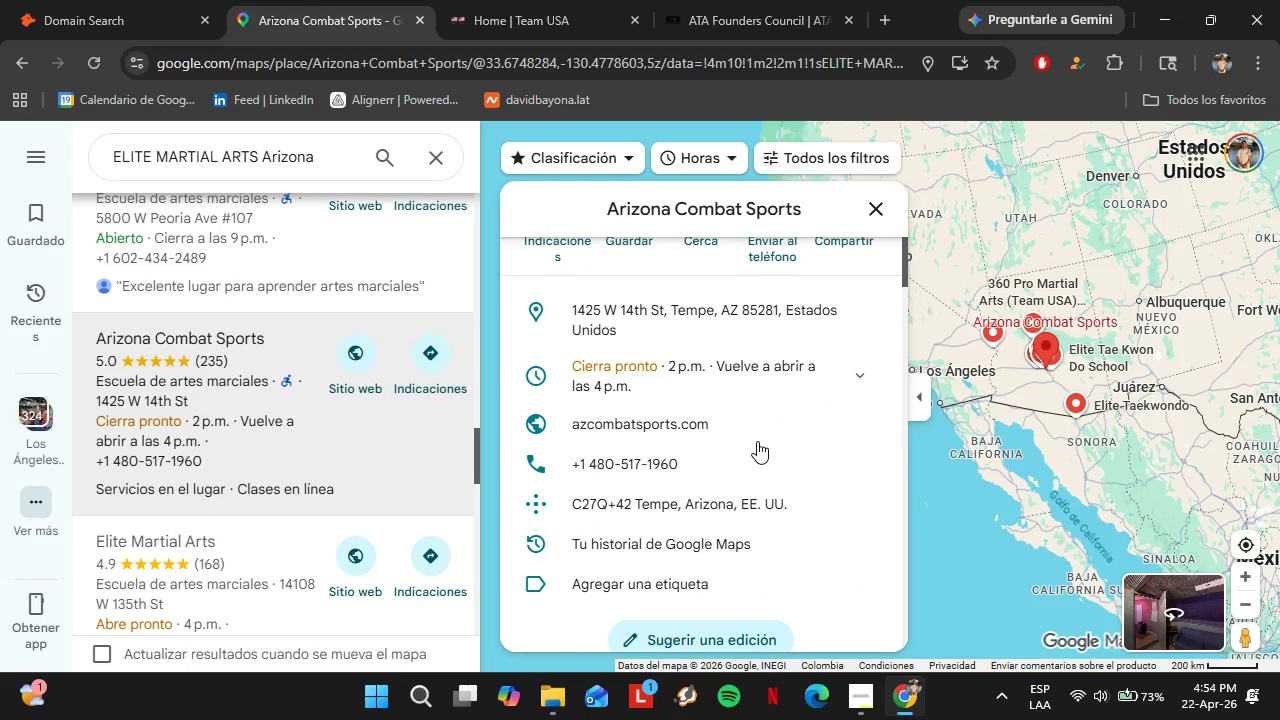 
left_click([115, 9])
 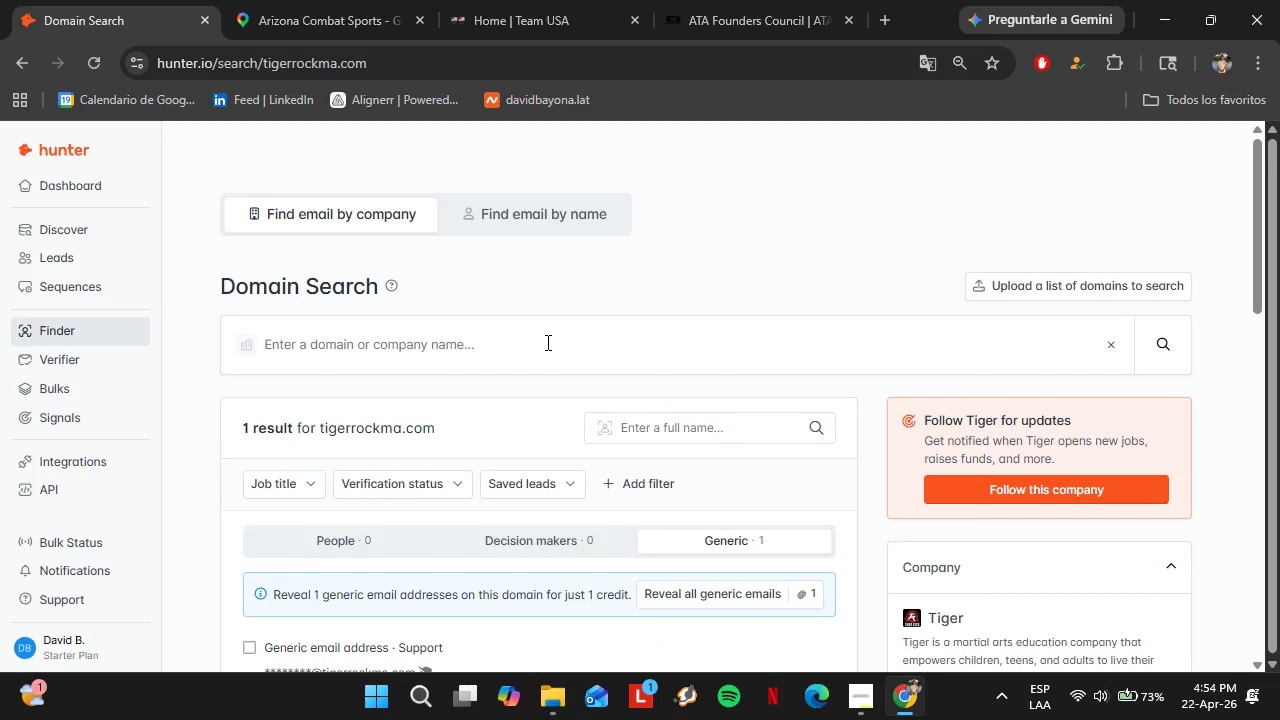 
left_click([544, 341])
 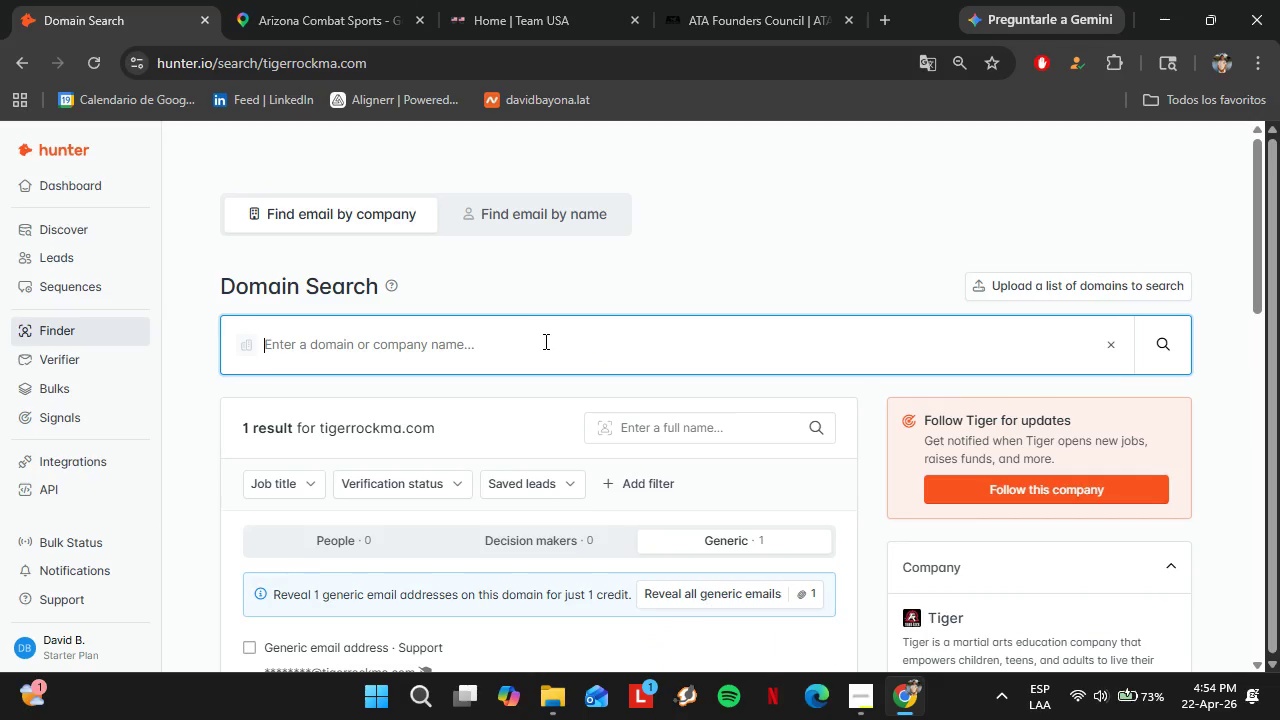 
key(Control+V)
 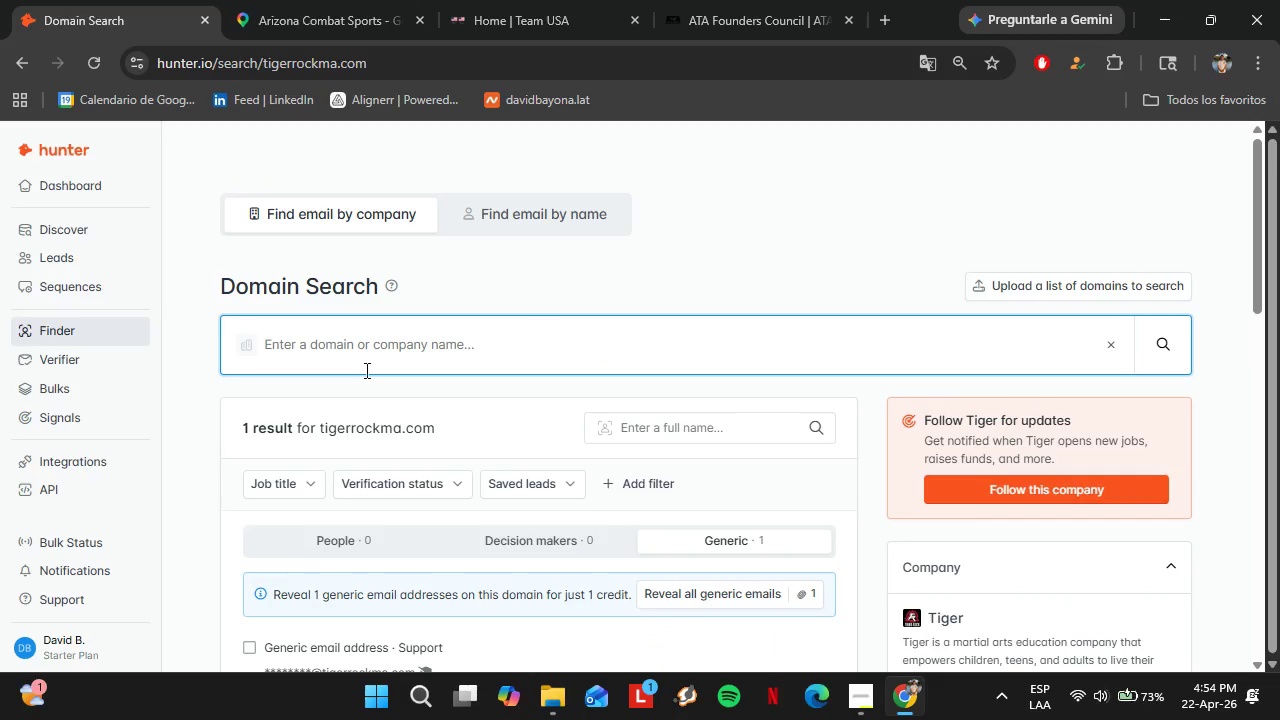 
left_click([361, 342])
 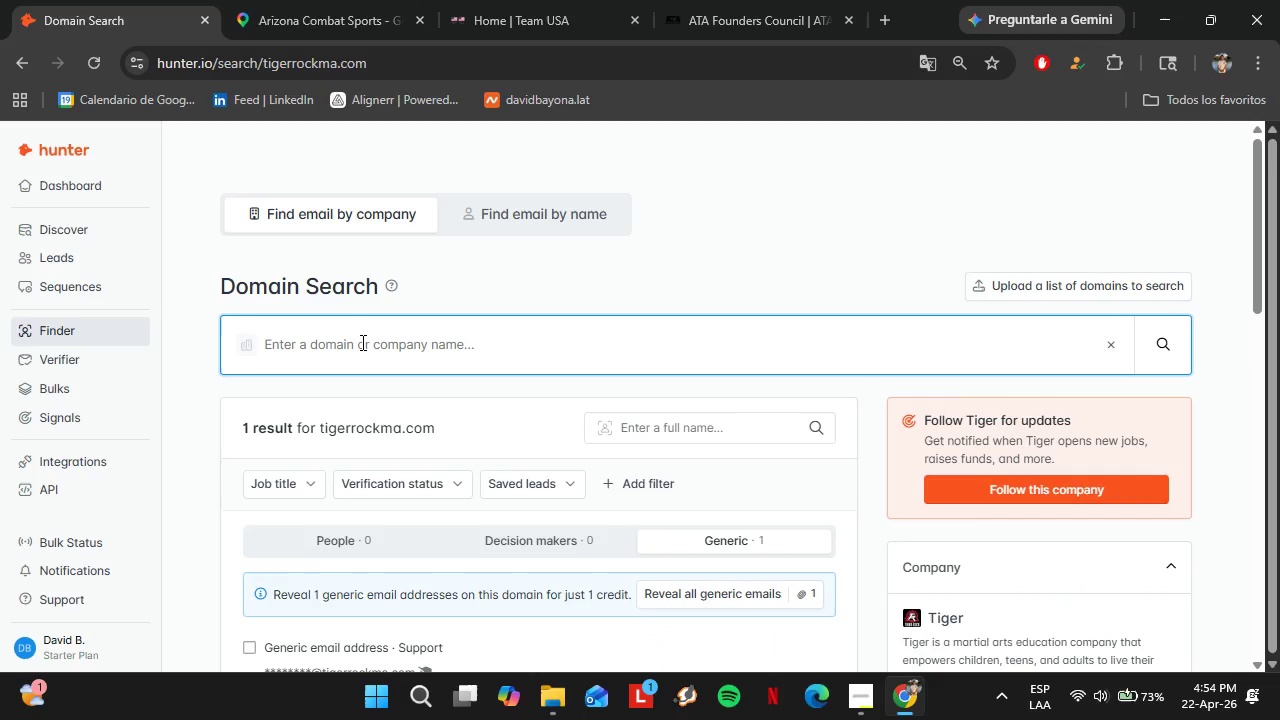 
key(Control+ControlLeft)
 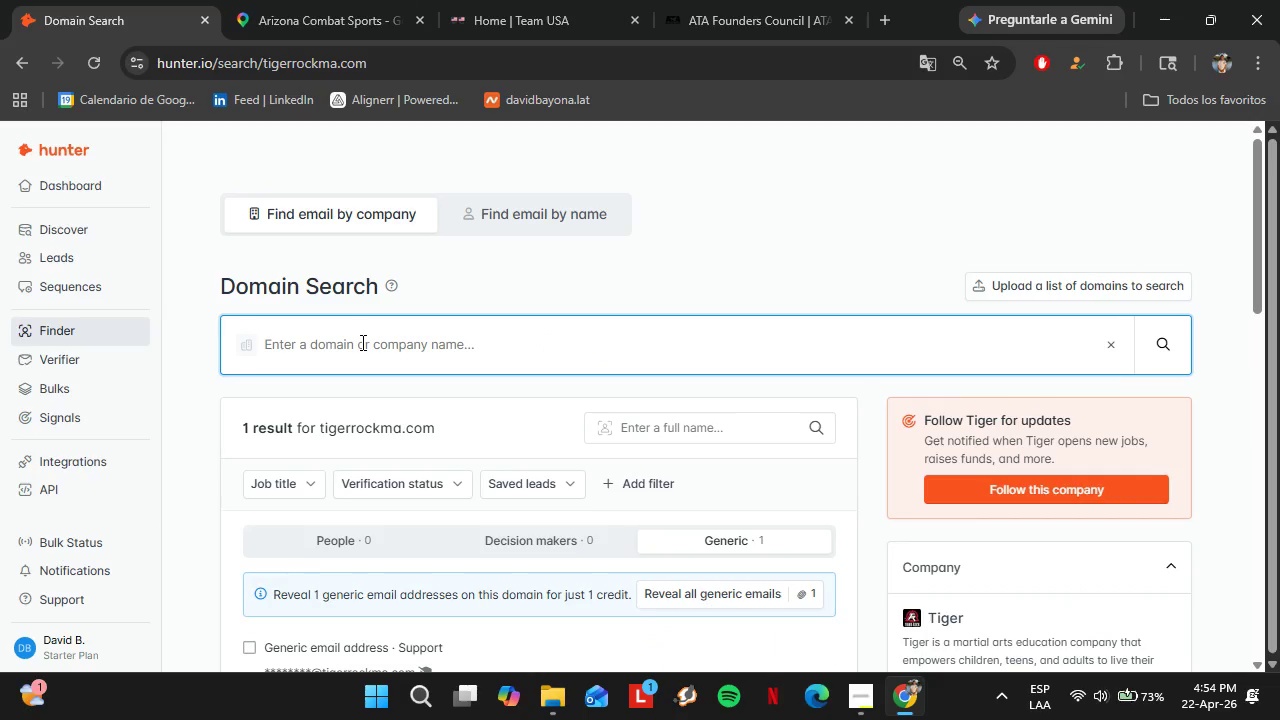 
key(Control+V)
 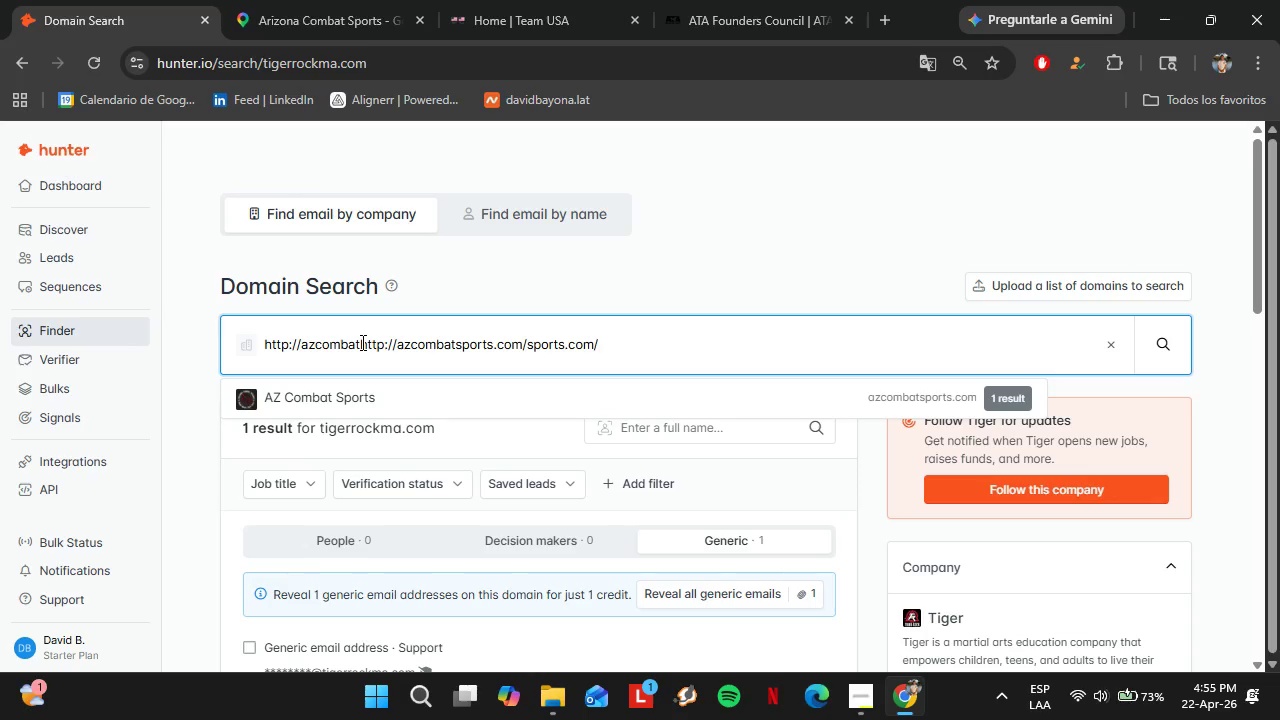 
wait(16.41)
 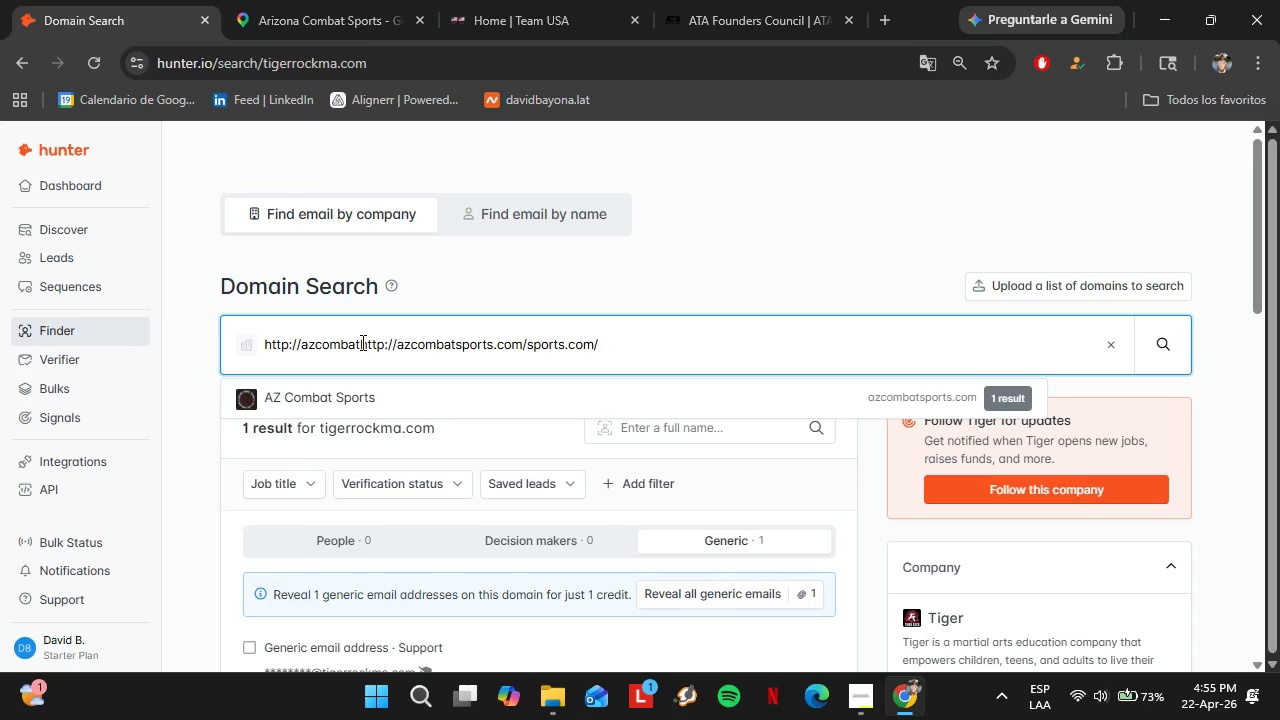 
left_click_drag(start_coordinate=[354, 343], to_coordinate=[796, 362])
 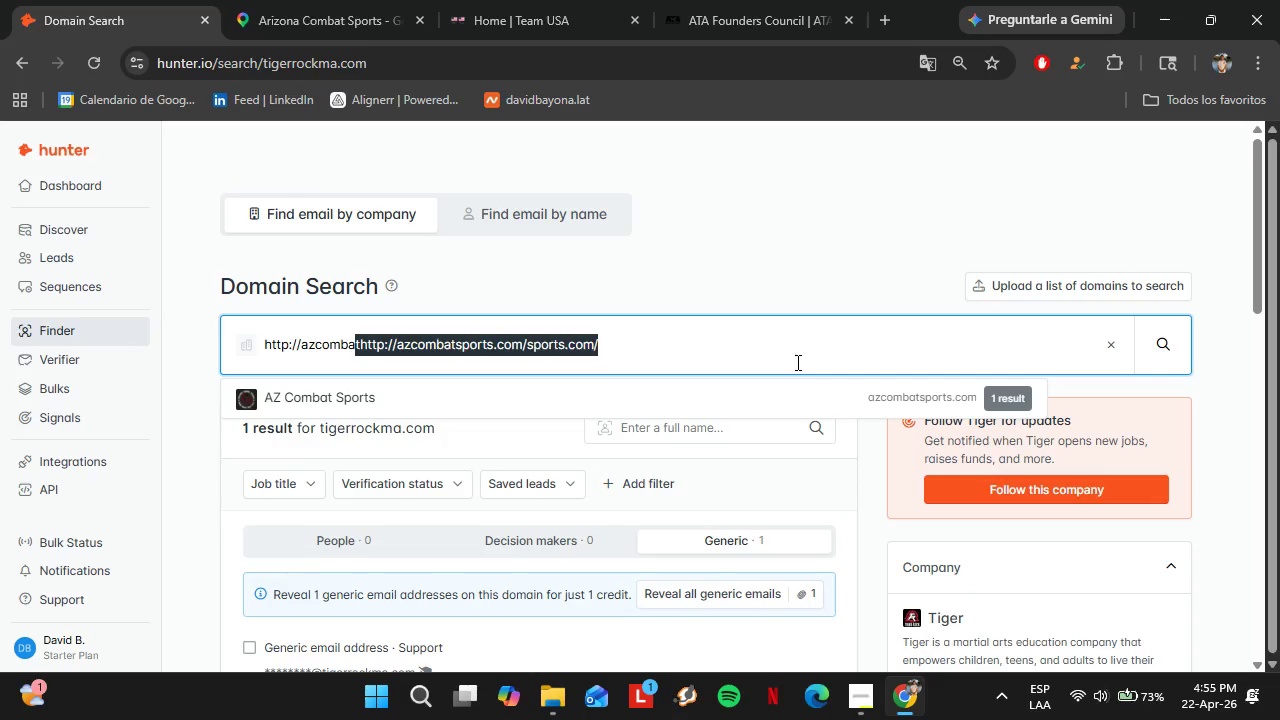 
key(Backspace)
type(.com)
 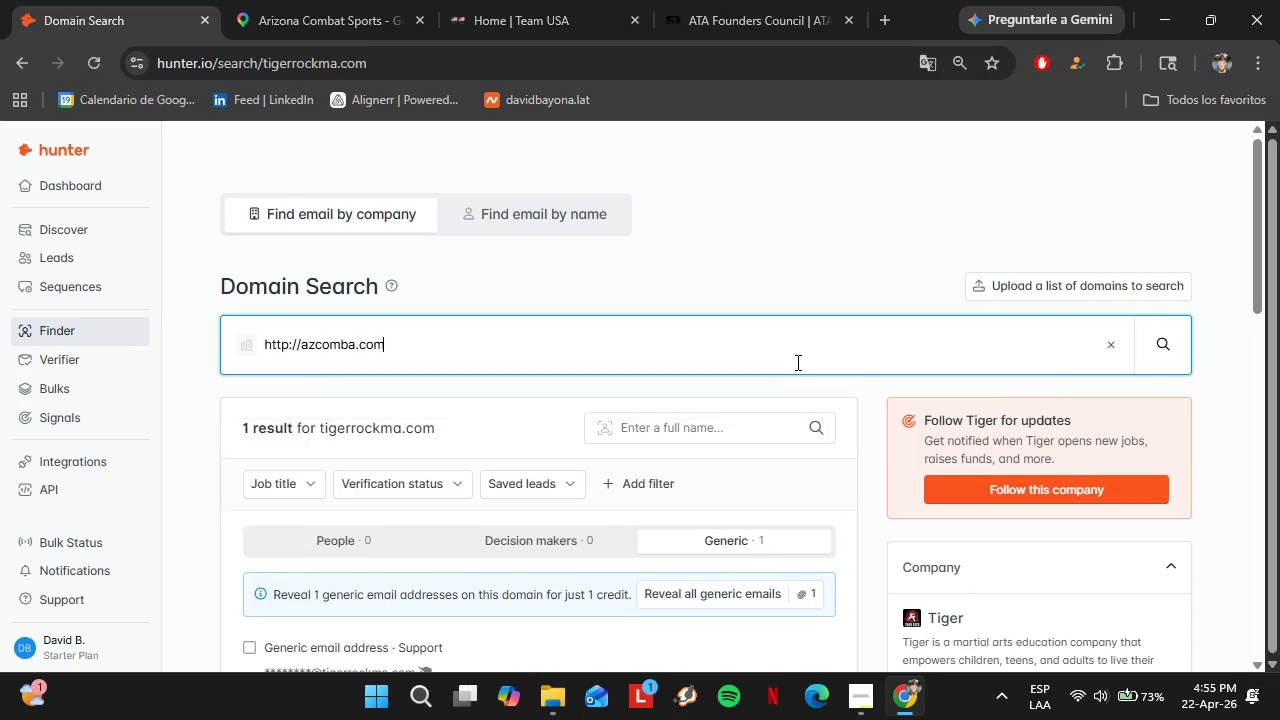 
key(Enter)
 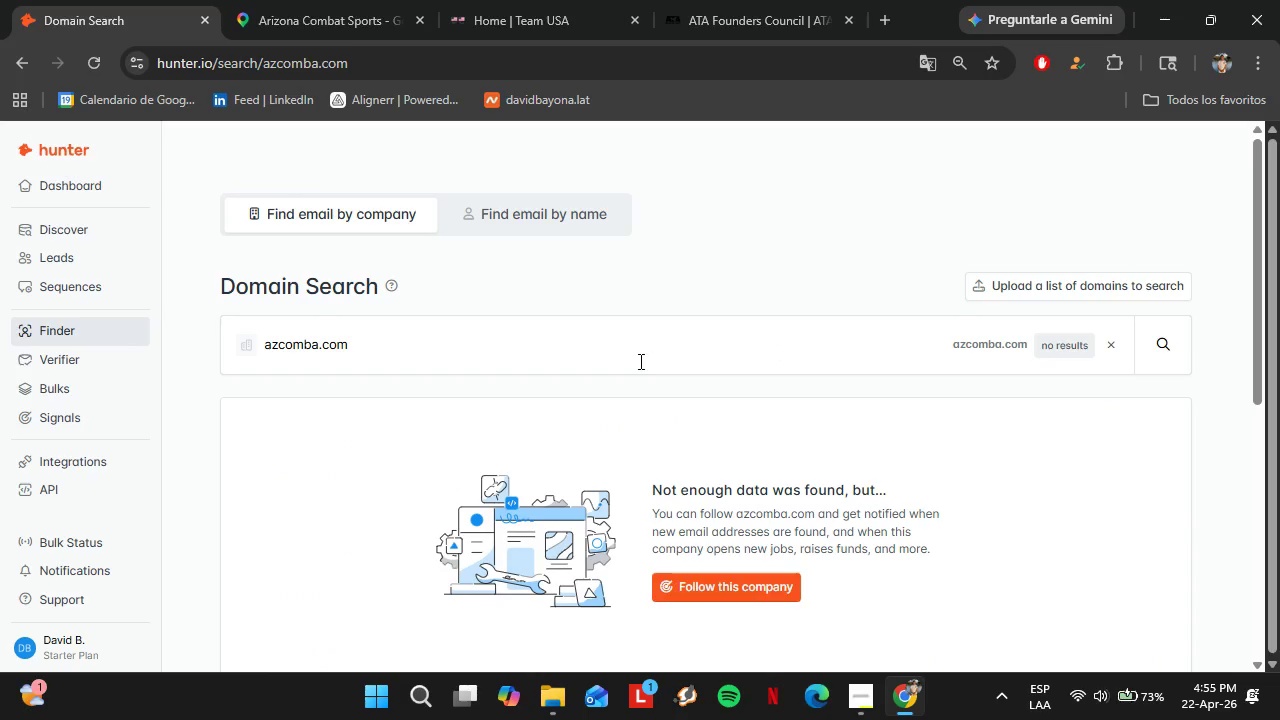 
double_click([639, 361])
 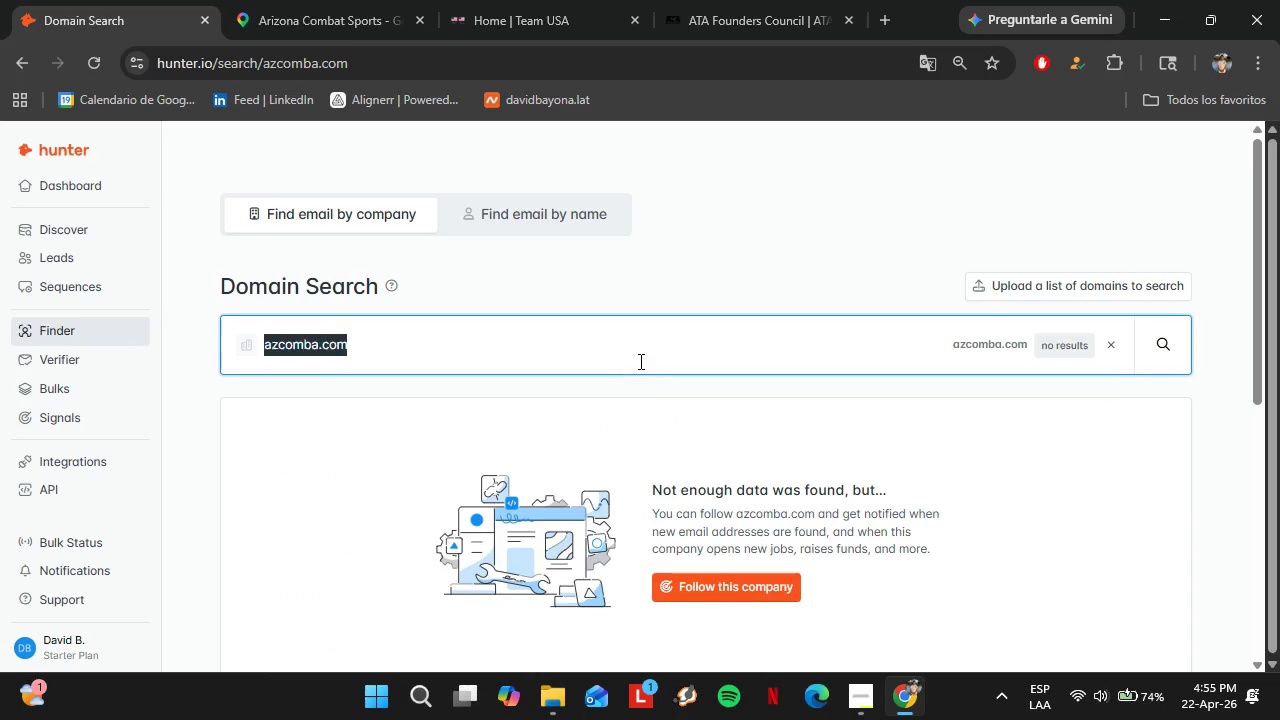 
triple_click([639, 361])
 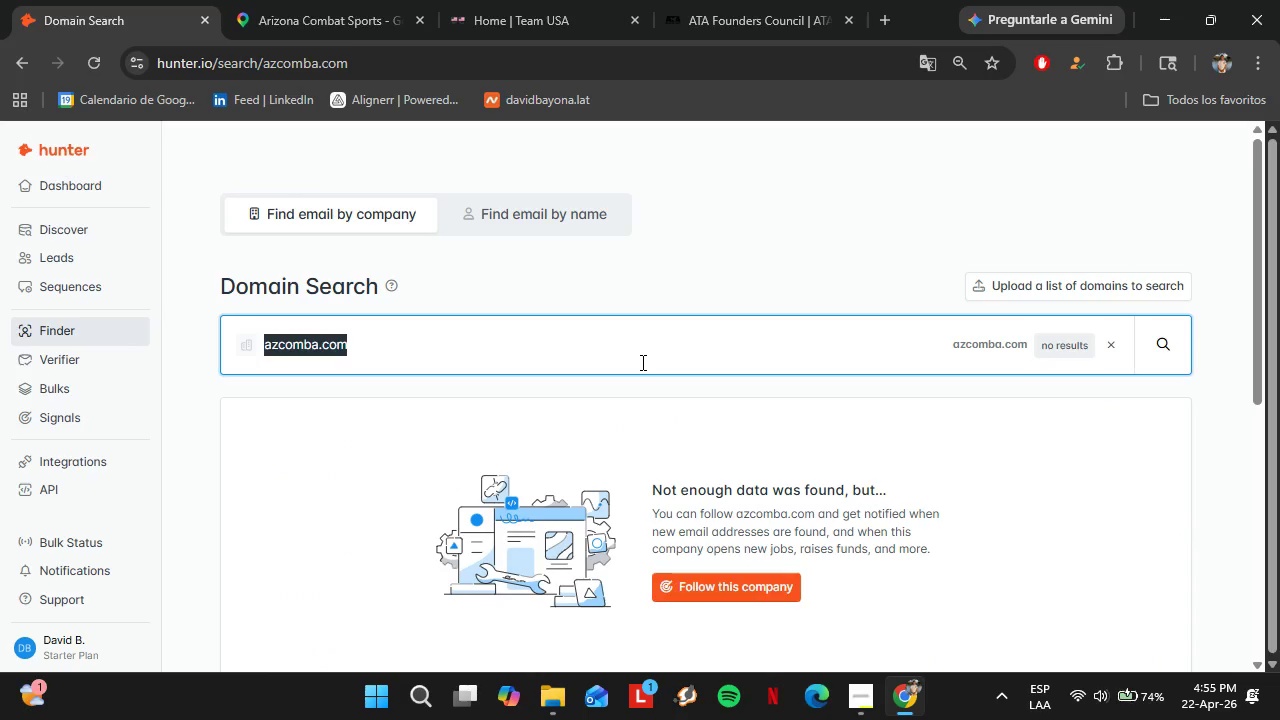 
key(Control+ControlLeft)
 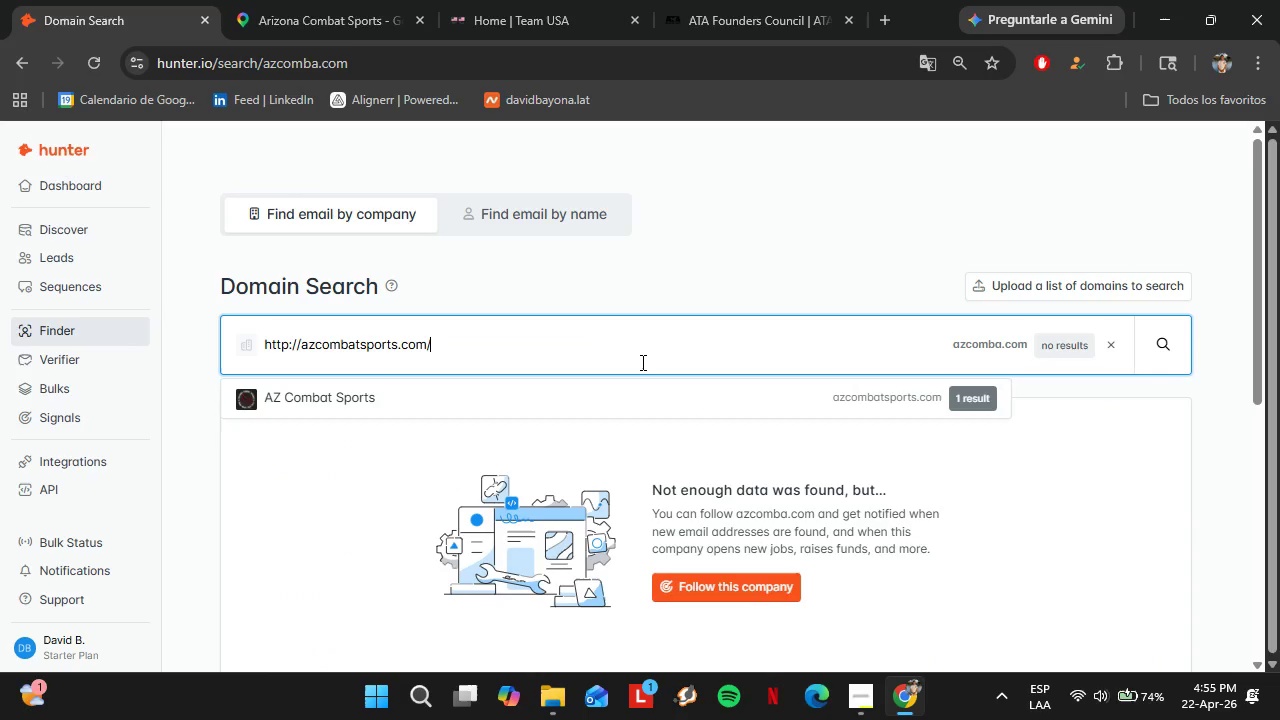 
key(Control+V)
 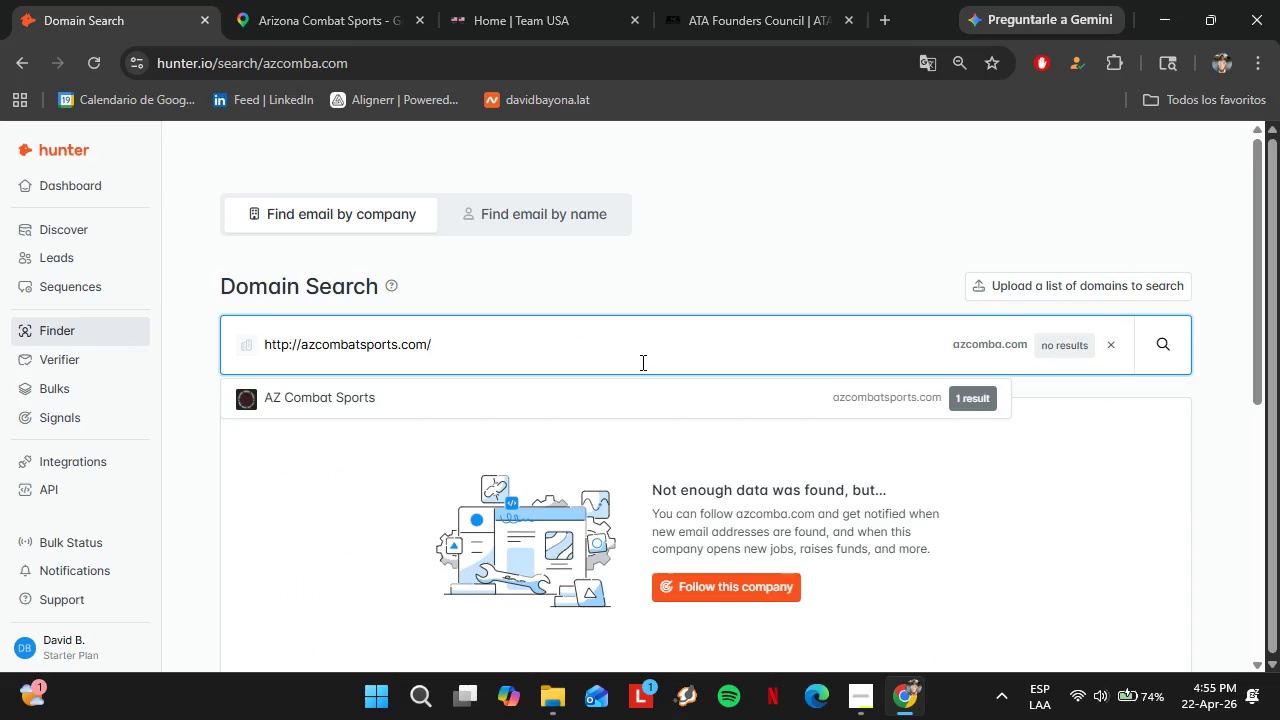 
key(Enter)
 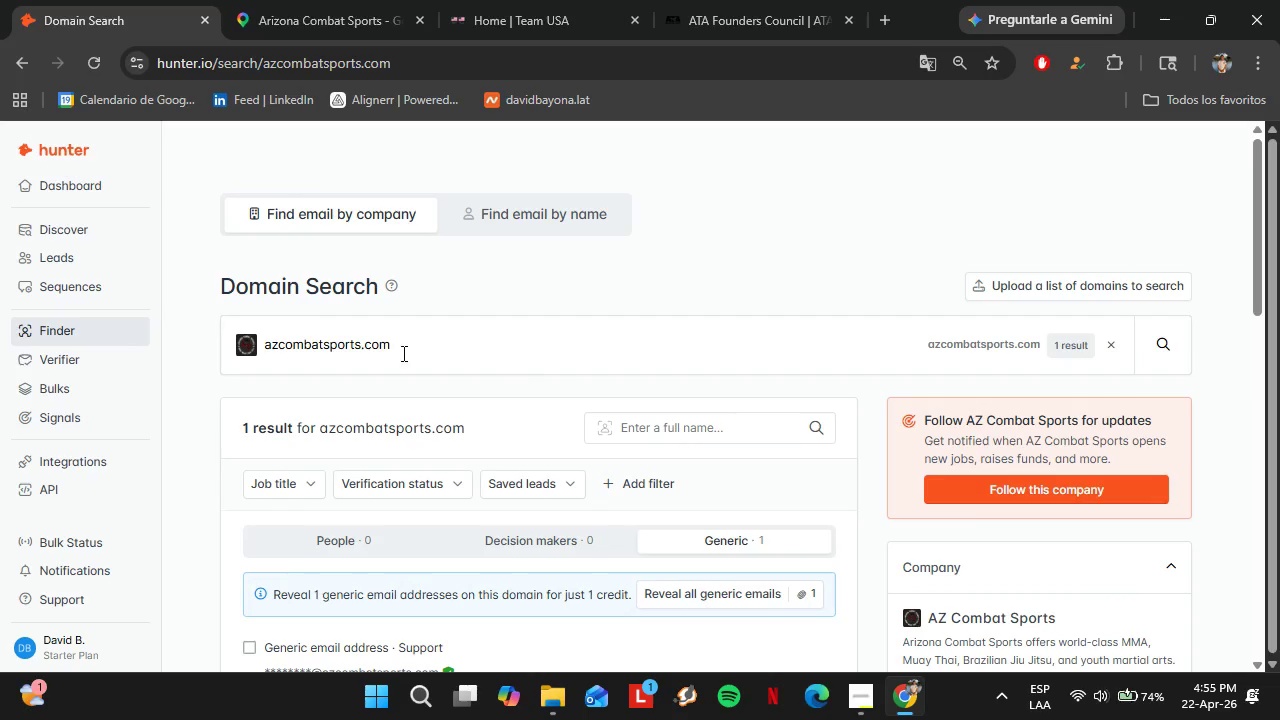 
left_click([279, 0])
 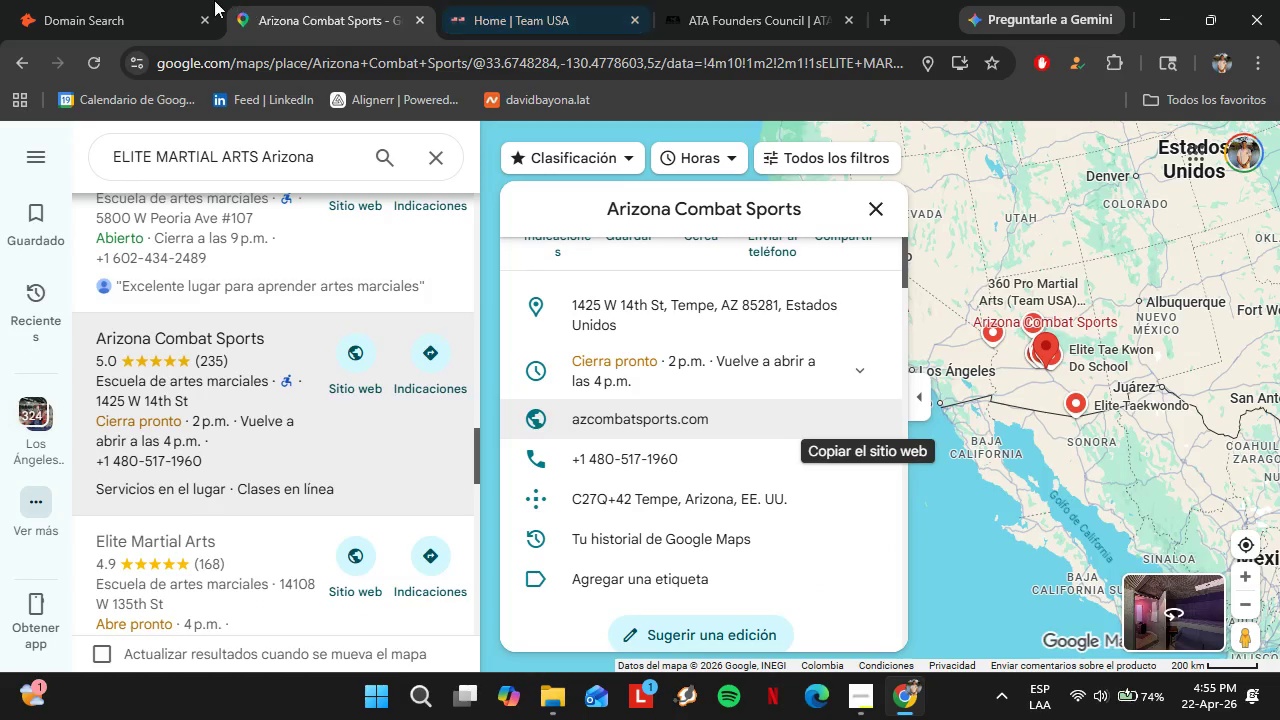 
left_click([152, 0])
 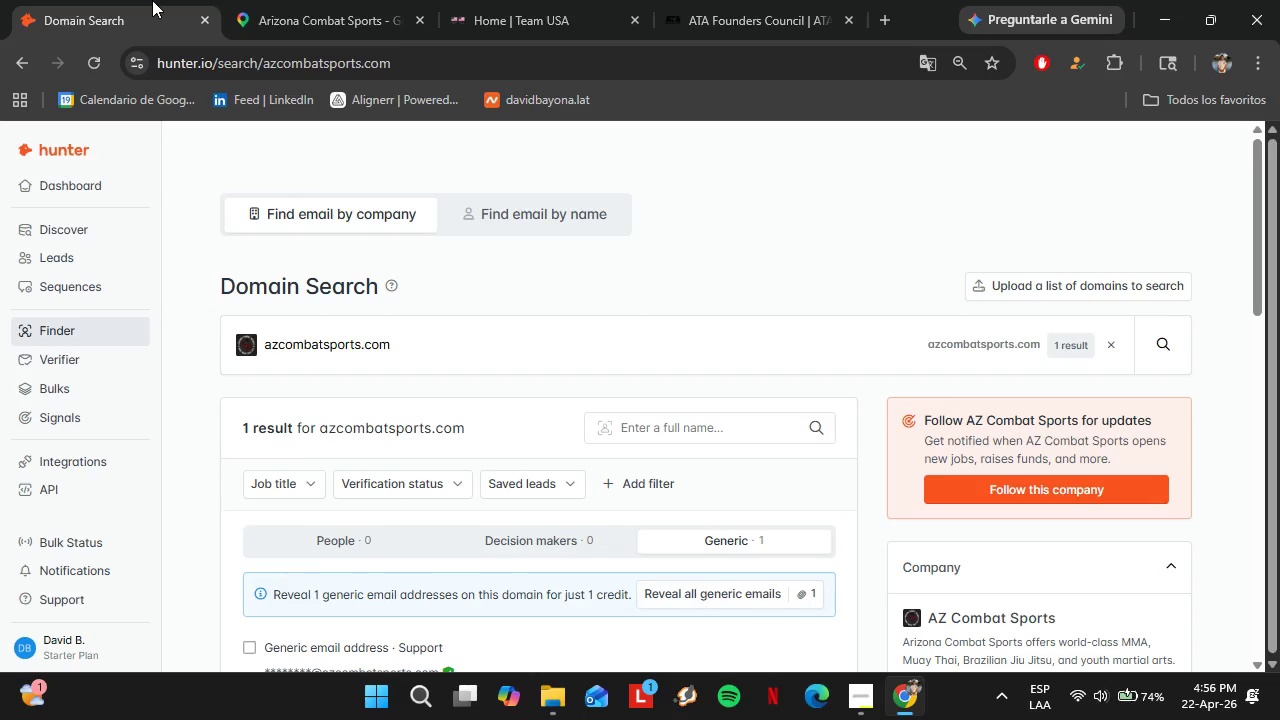 
wait(48.88)
 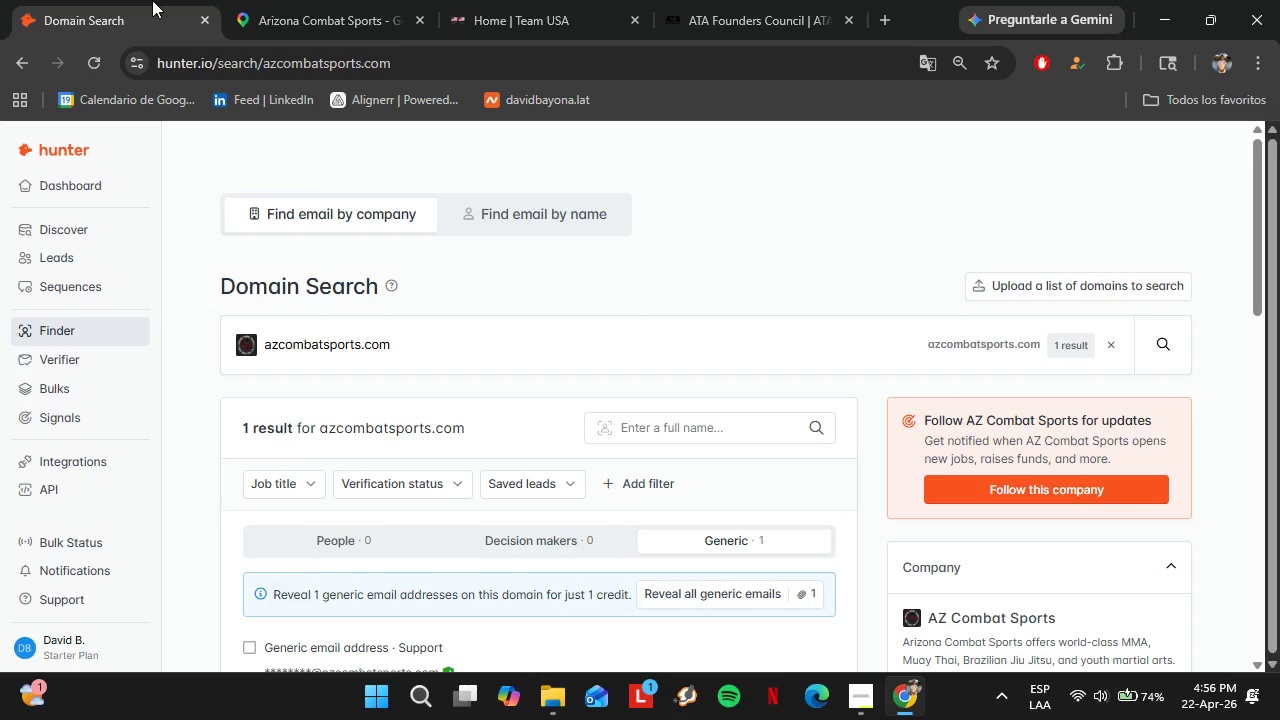 
left_click([328, 0])
 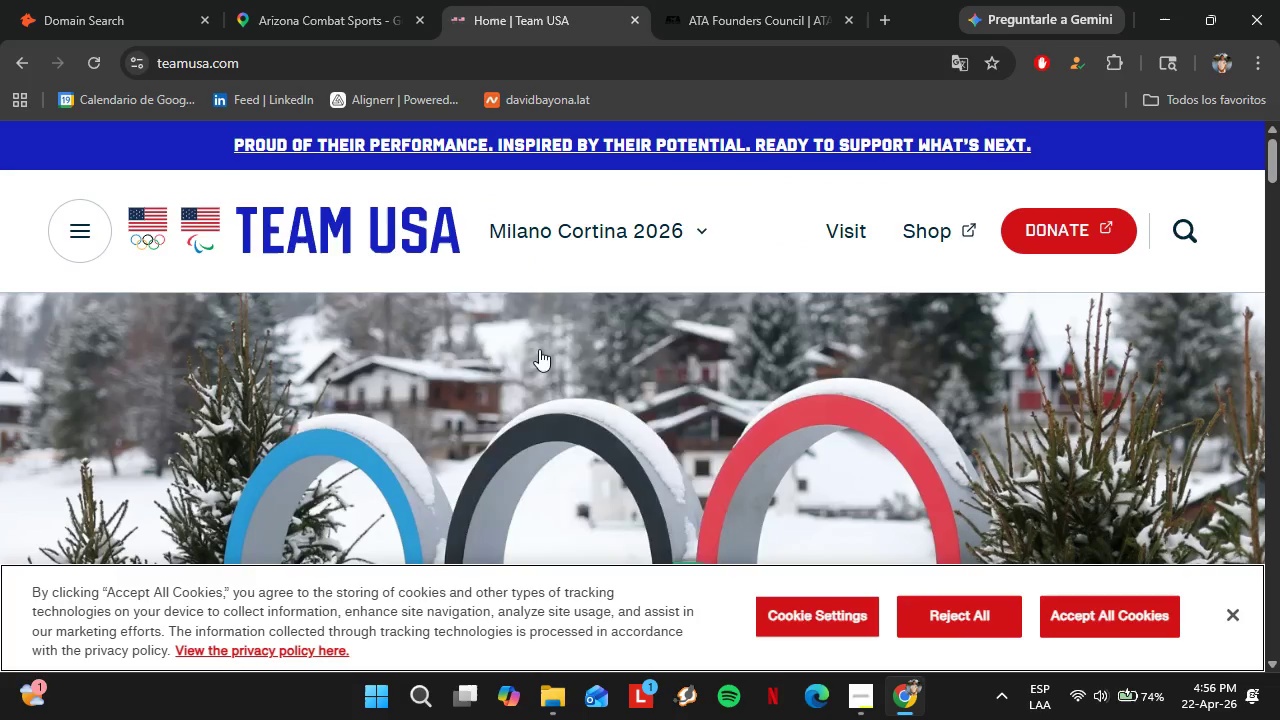 
scroll: coordinate [283, 340], scroll_direction: down, amount: 3.0
 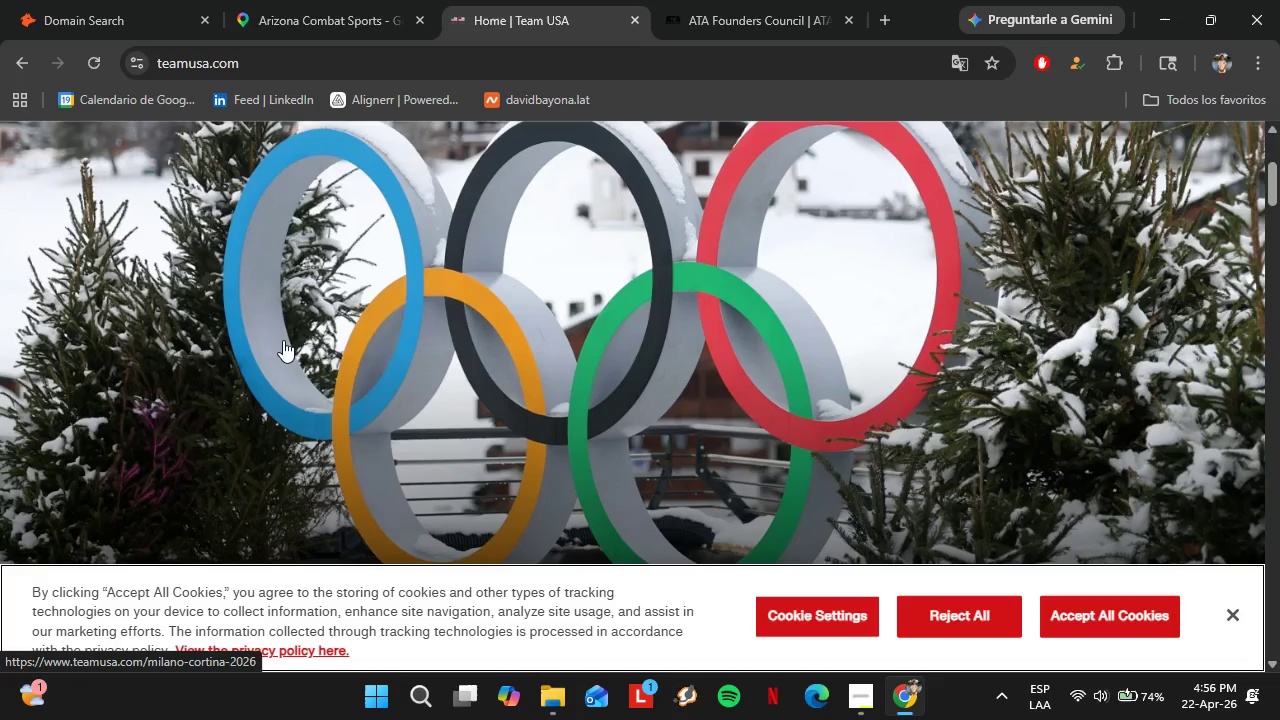 
left_click([706, 0])
 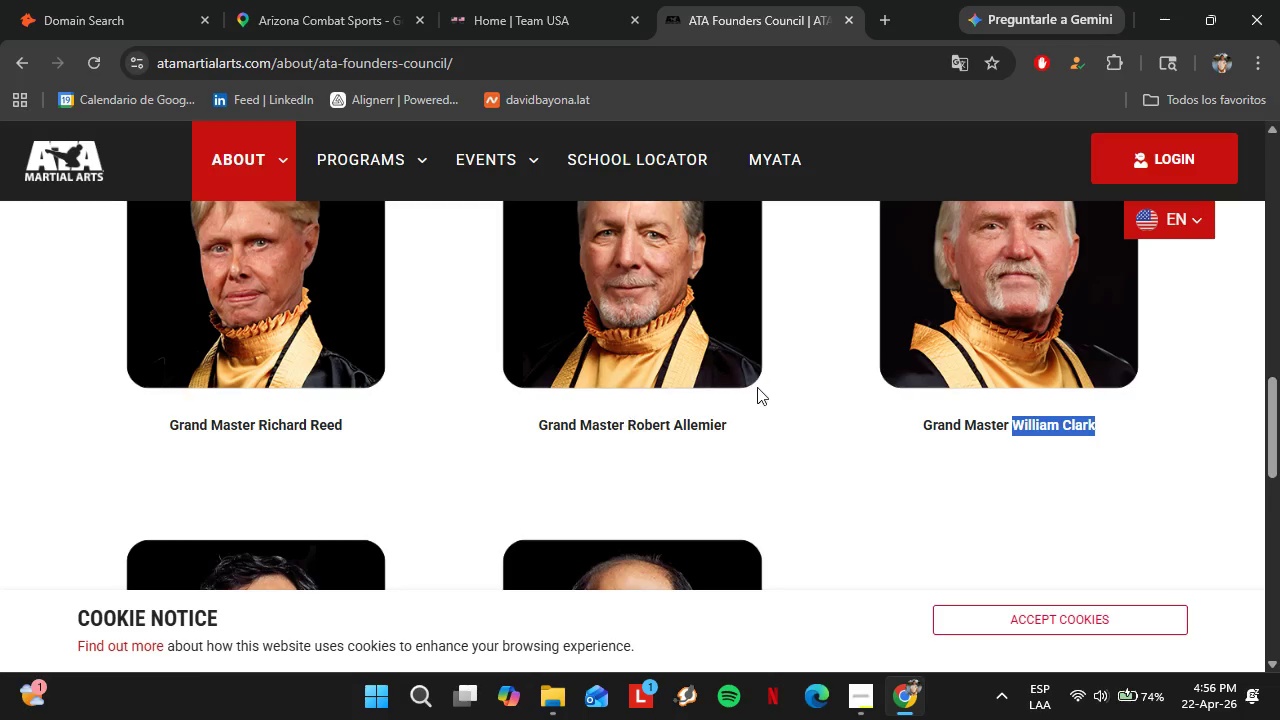 
scroll: coordinate [628, 369], scroll_direction: up, amount: 9.0
 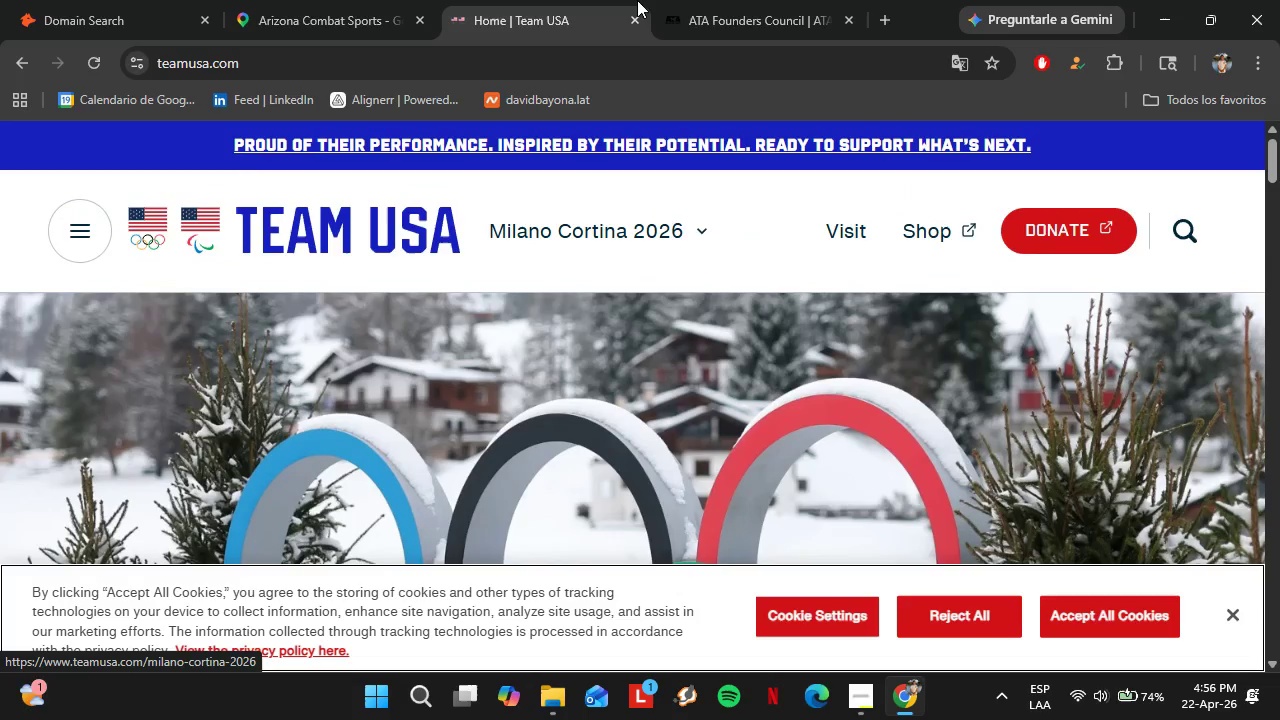 
left_click([107, 0])
 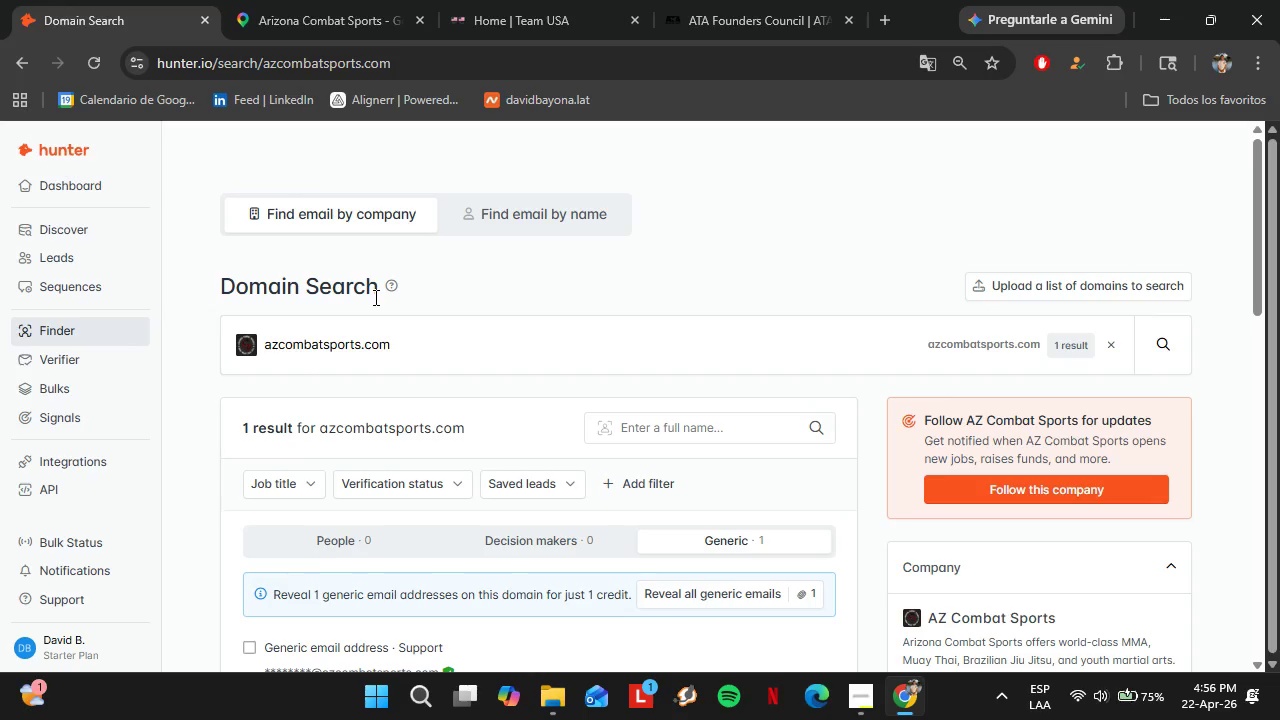 
scroll: coordinate [728, 424], scroll_direction: up, amount: 8.0
 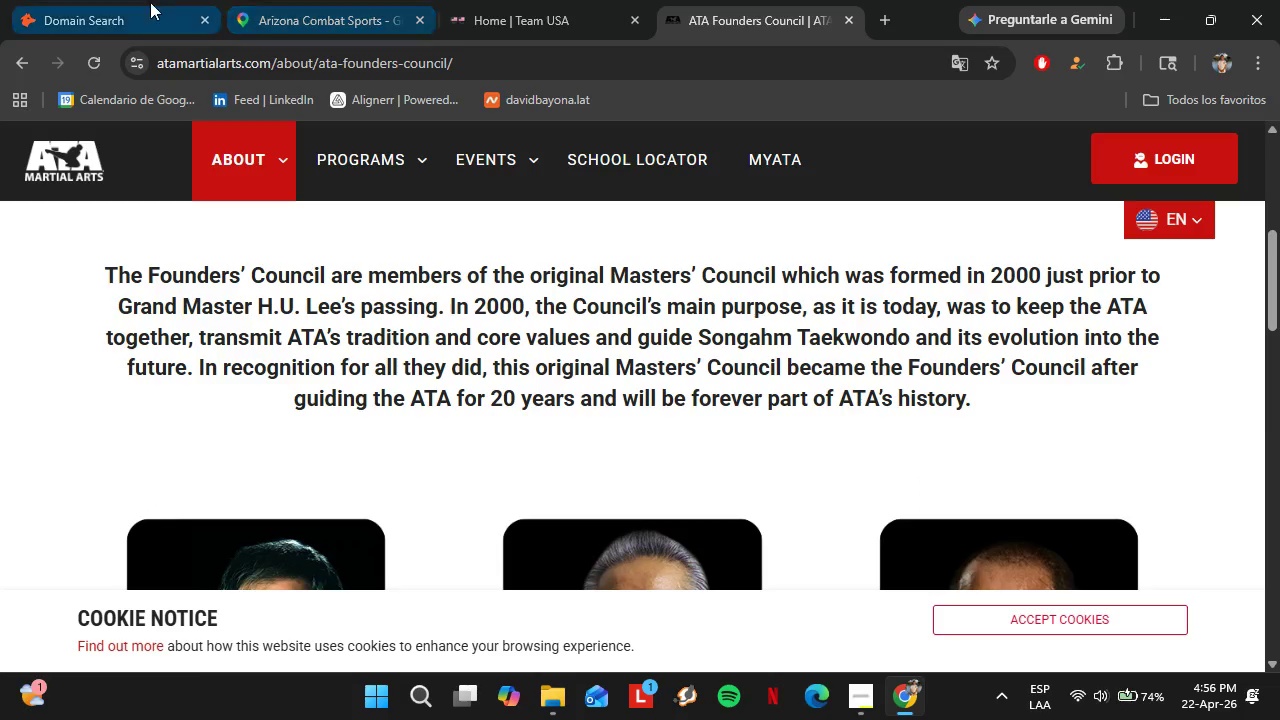 
wait(14.4)
 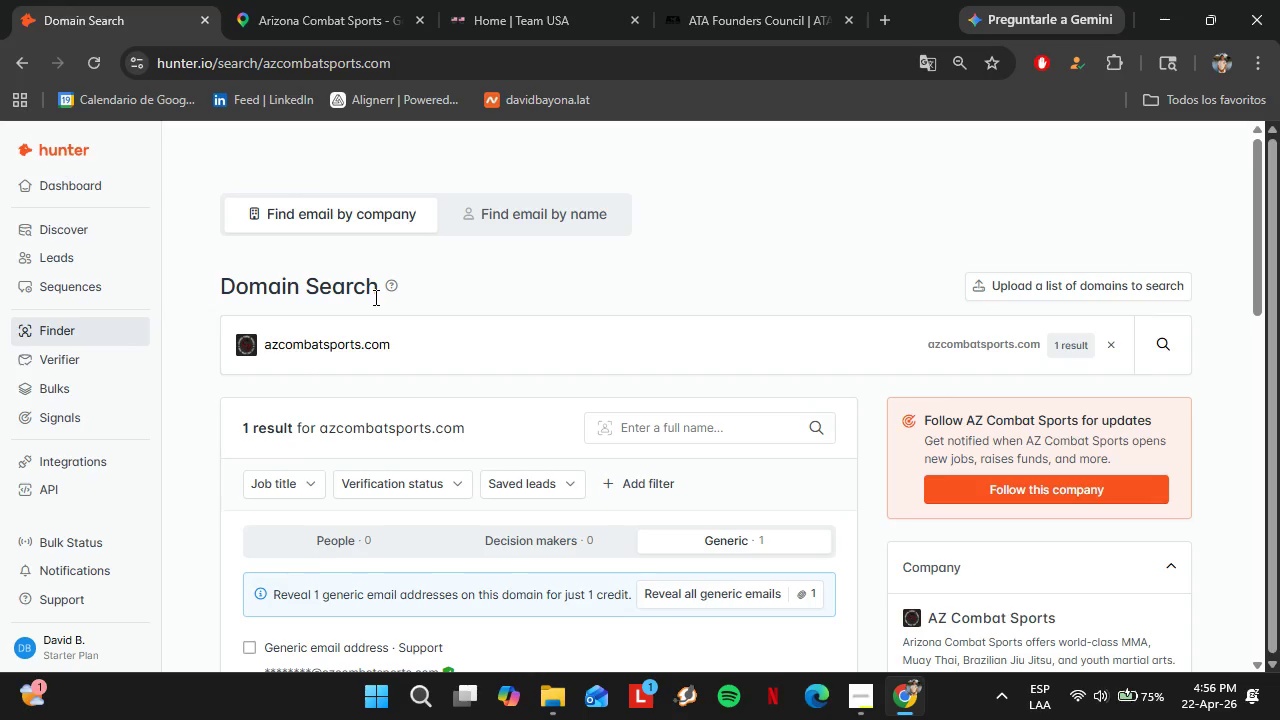 
double_click([427, 347])
 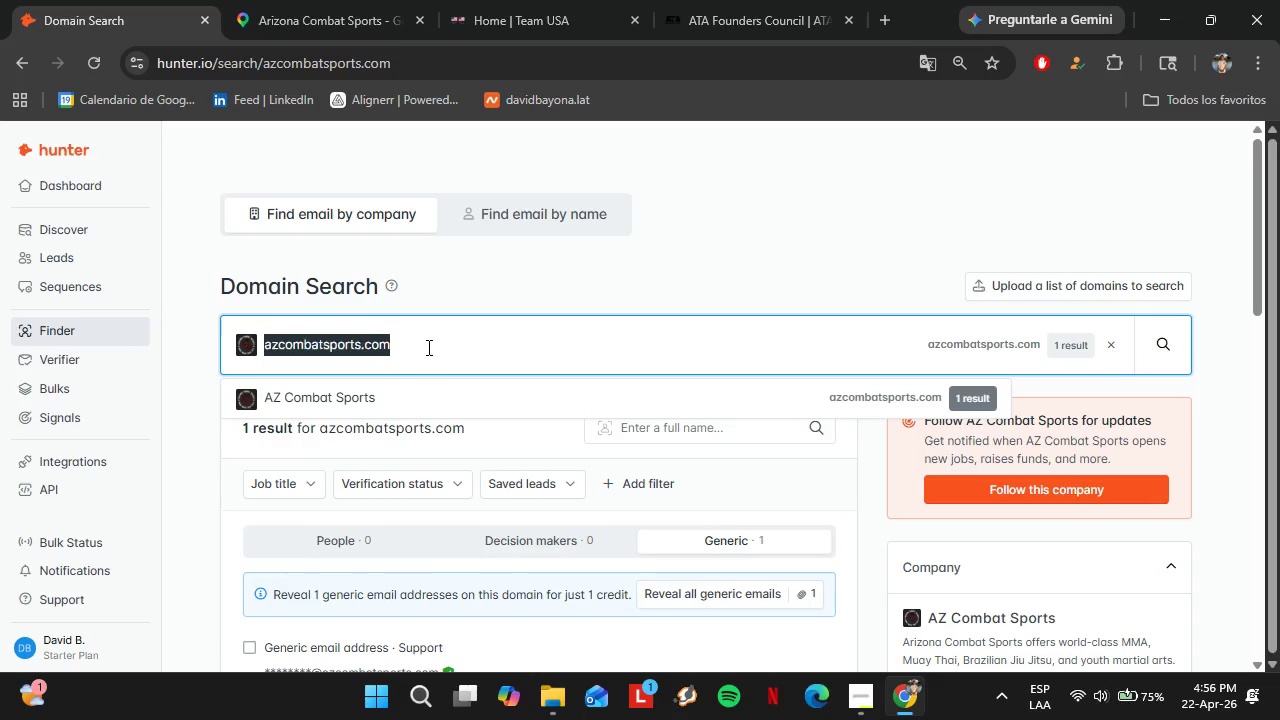 
triple_click([427, 347])
 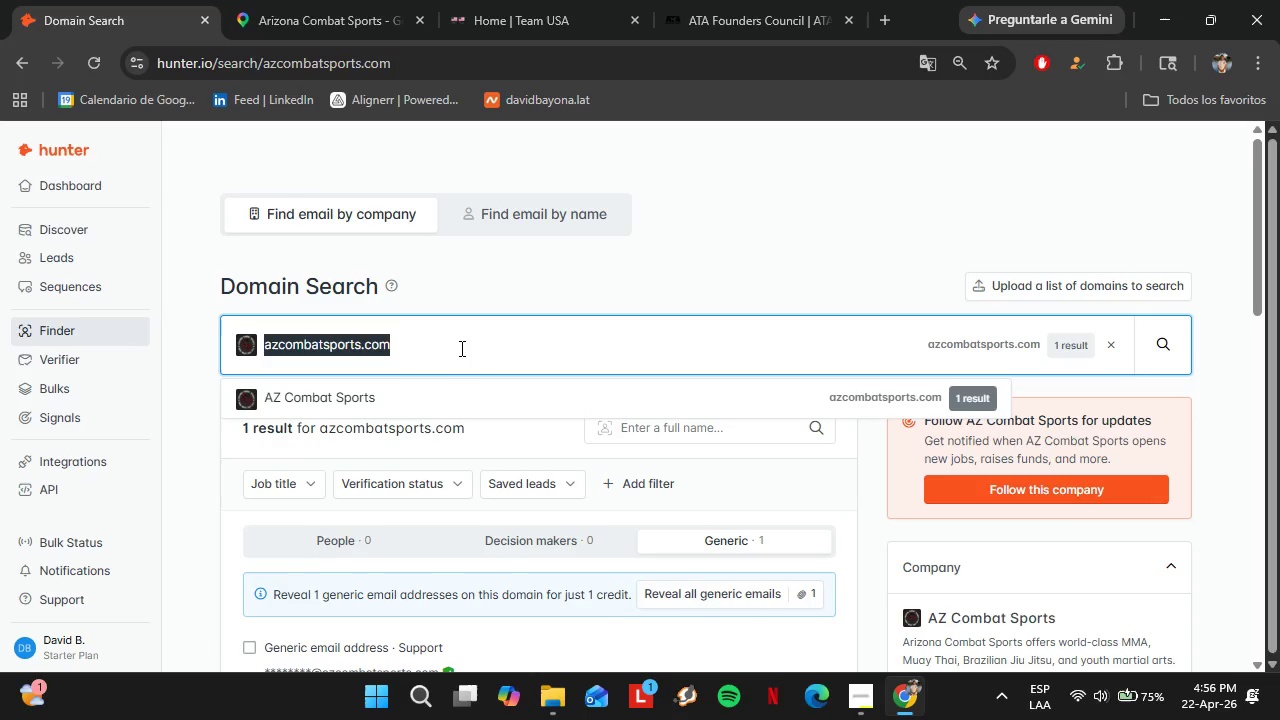 
wait(19.27)
 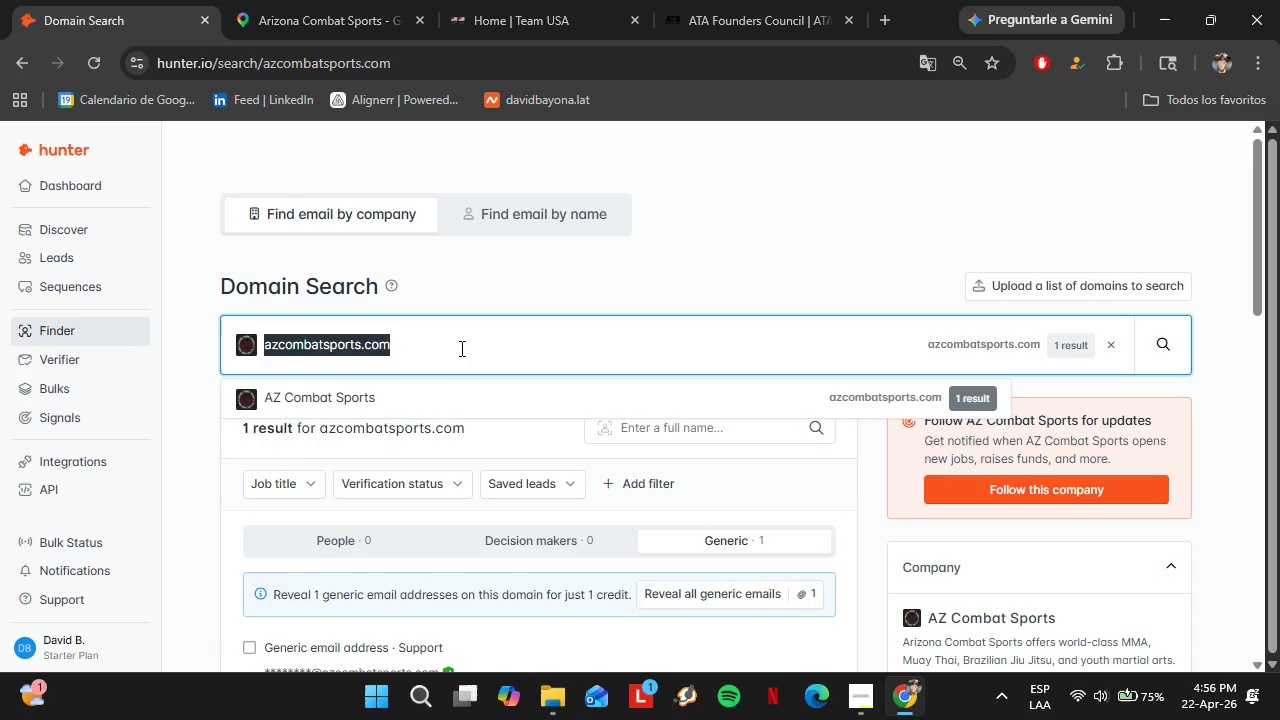 
left_click([347, 2])
 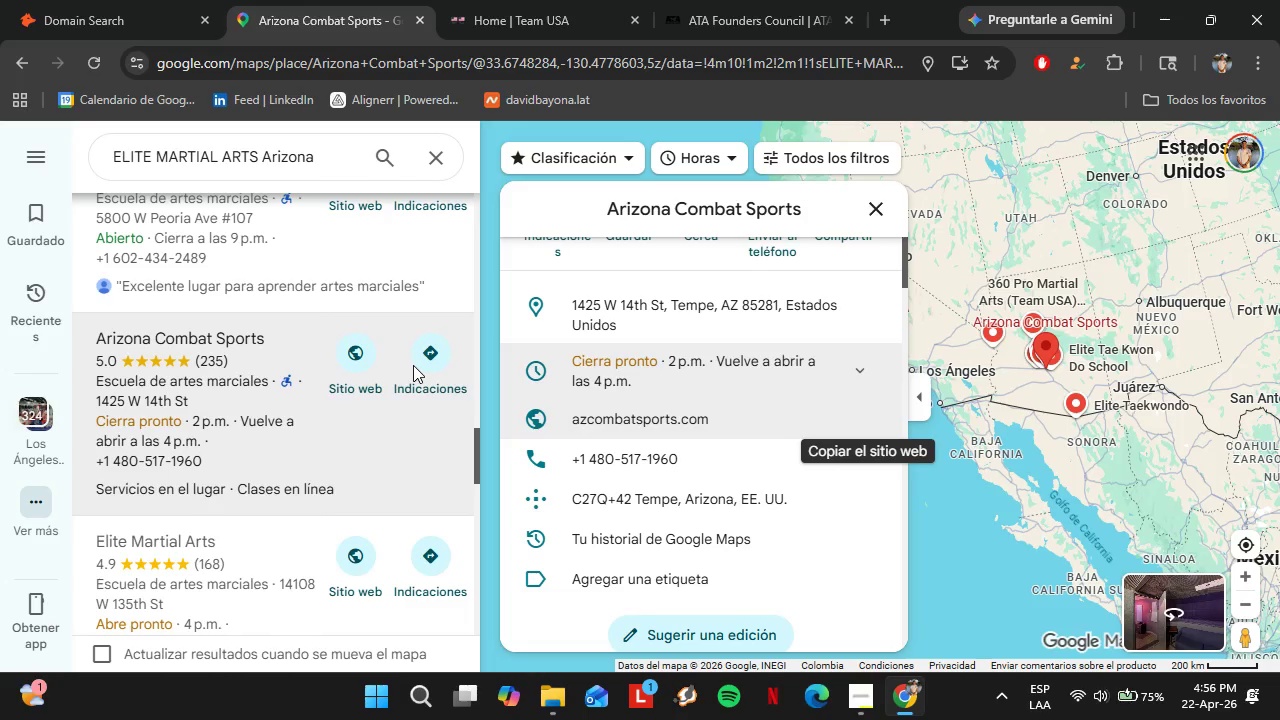 
left_click([204, 364])
 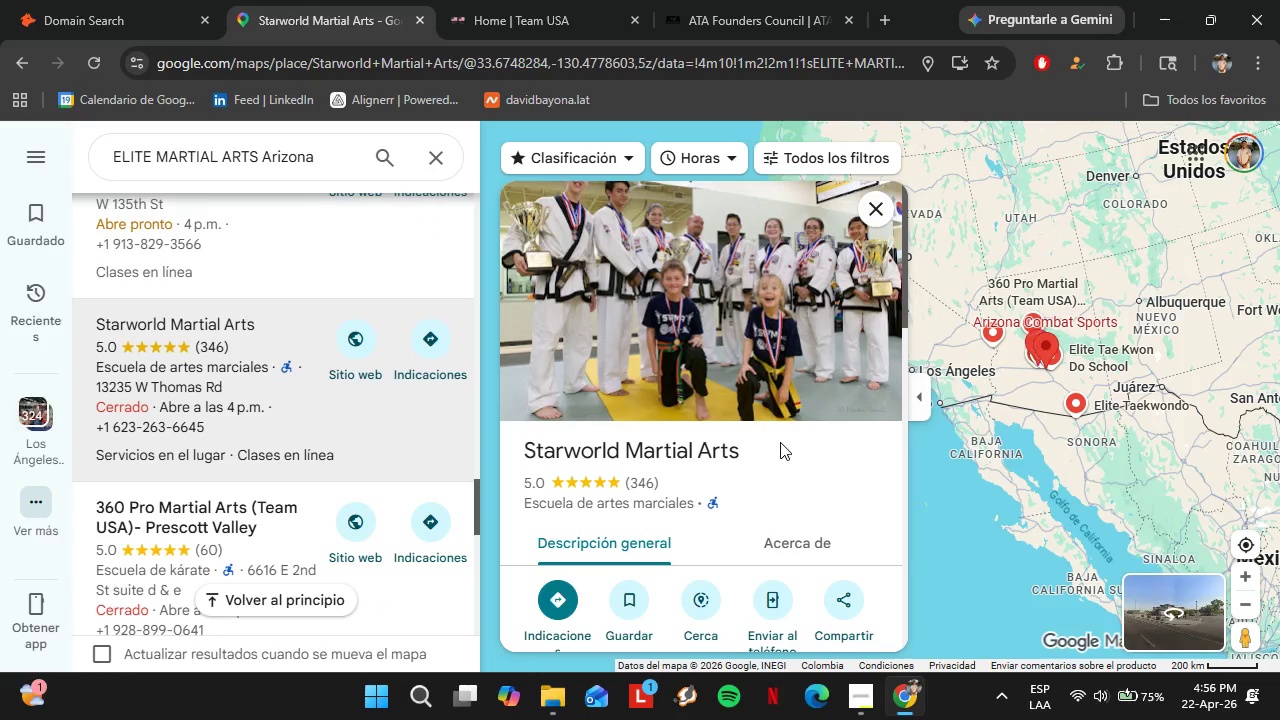 
scroll: coordinate [738, 453], scroll_direction: down, amount: 9.0
 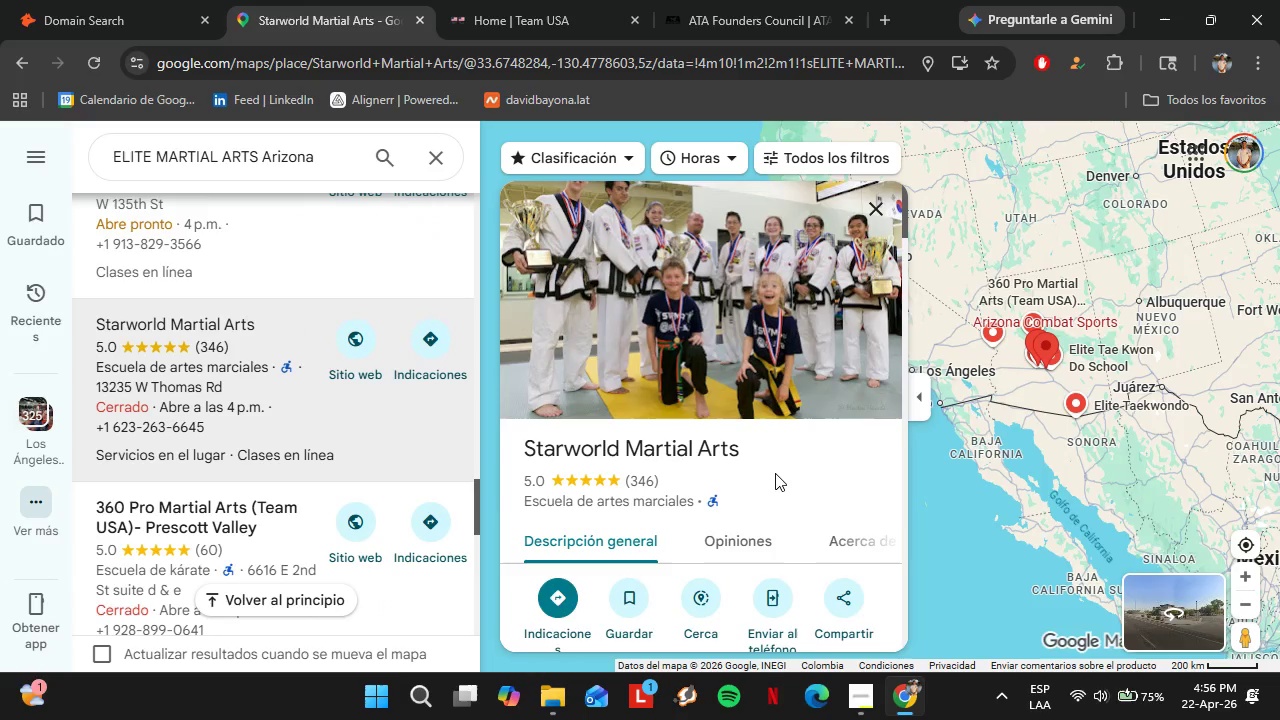 
mouse_move([689, 318])
 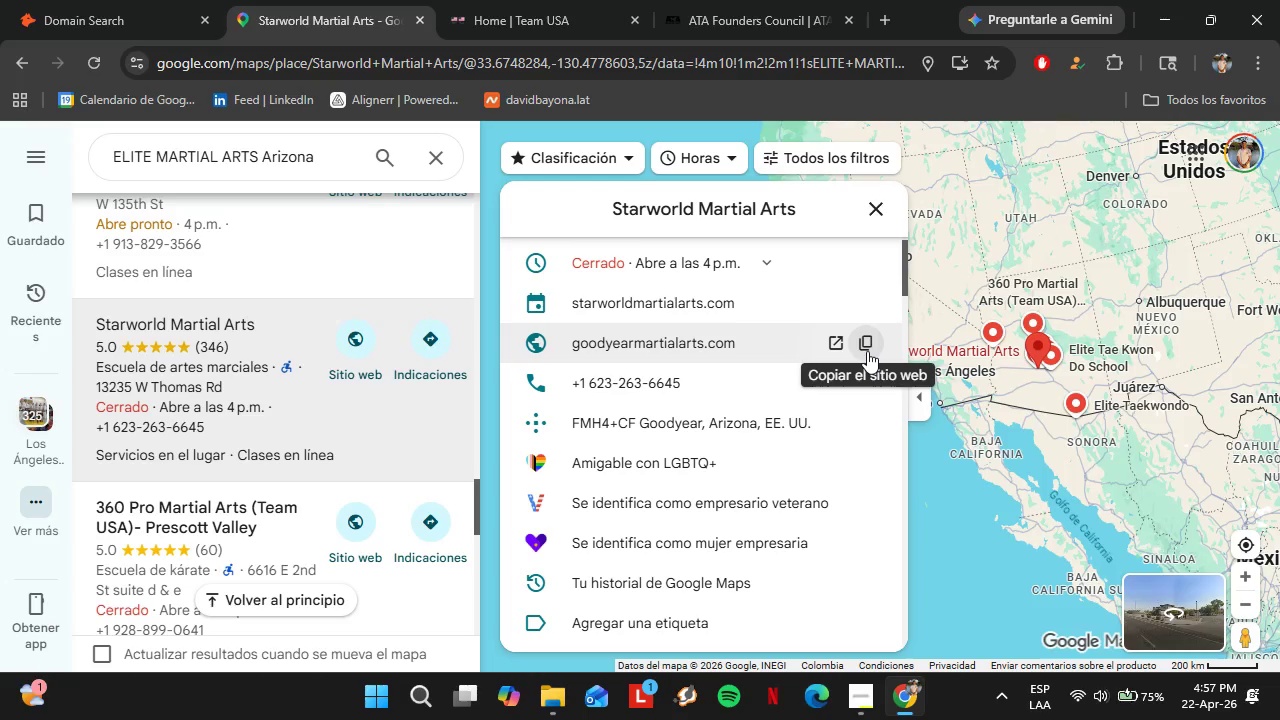 
wait(8.26)
 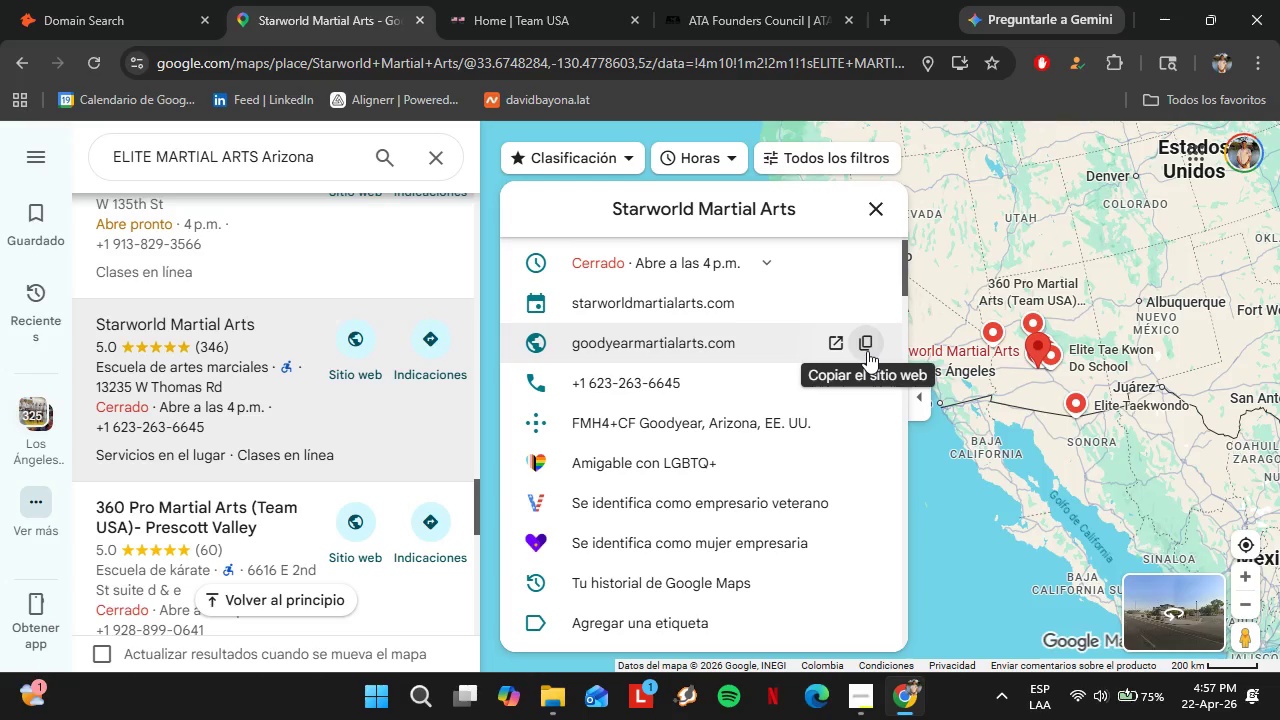 
left_click([870, 348])
 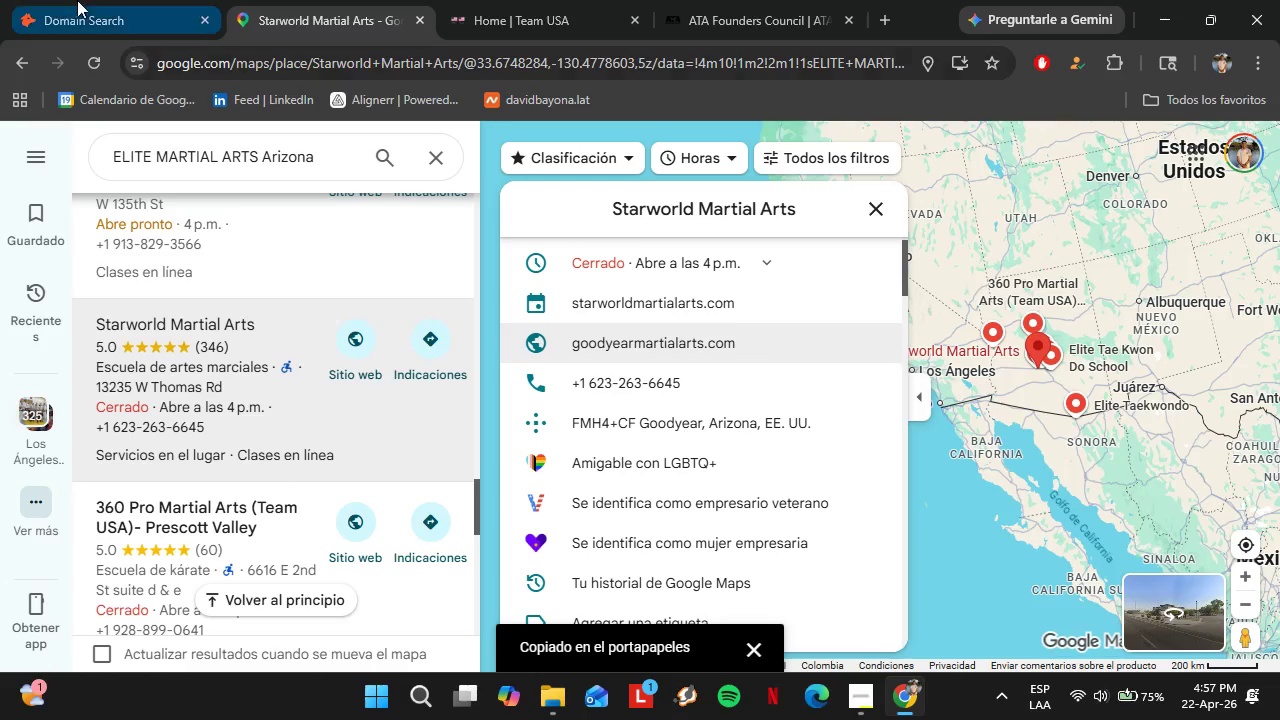 
left_click([68, 0])
 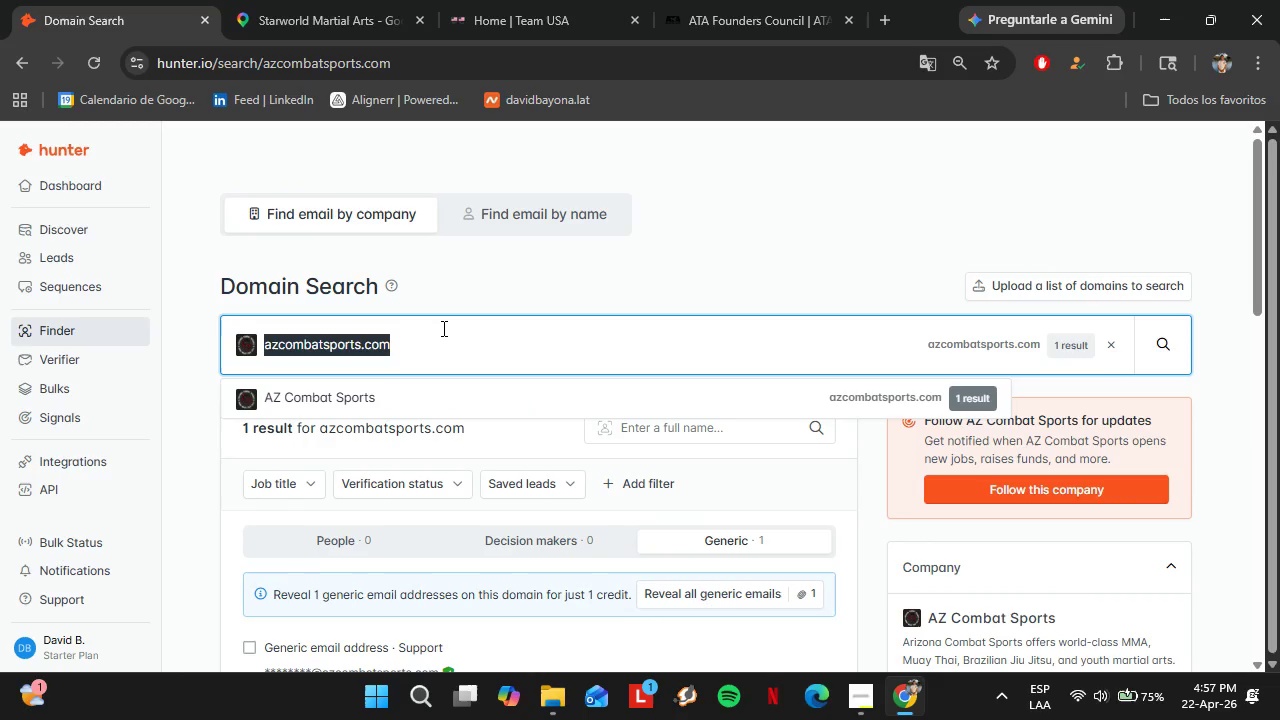 
key(Control+V)
 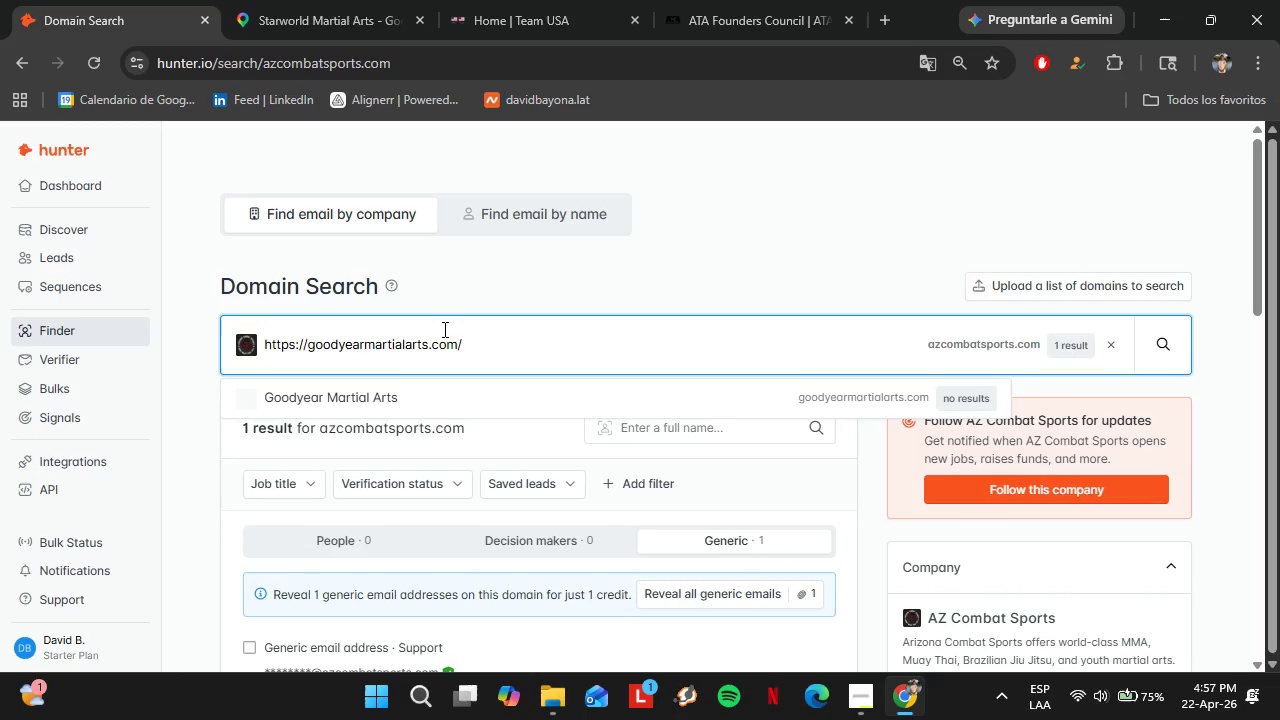 
key(Enter)
 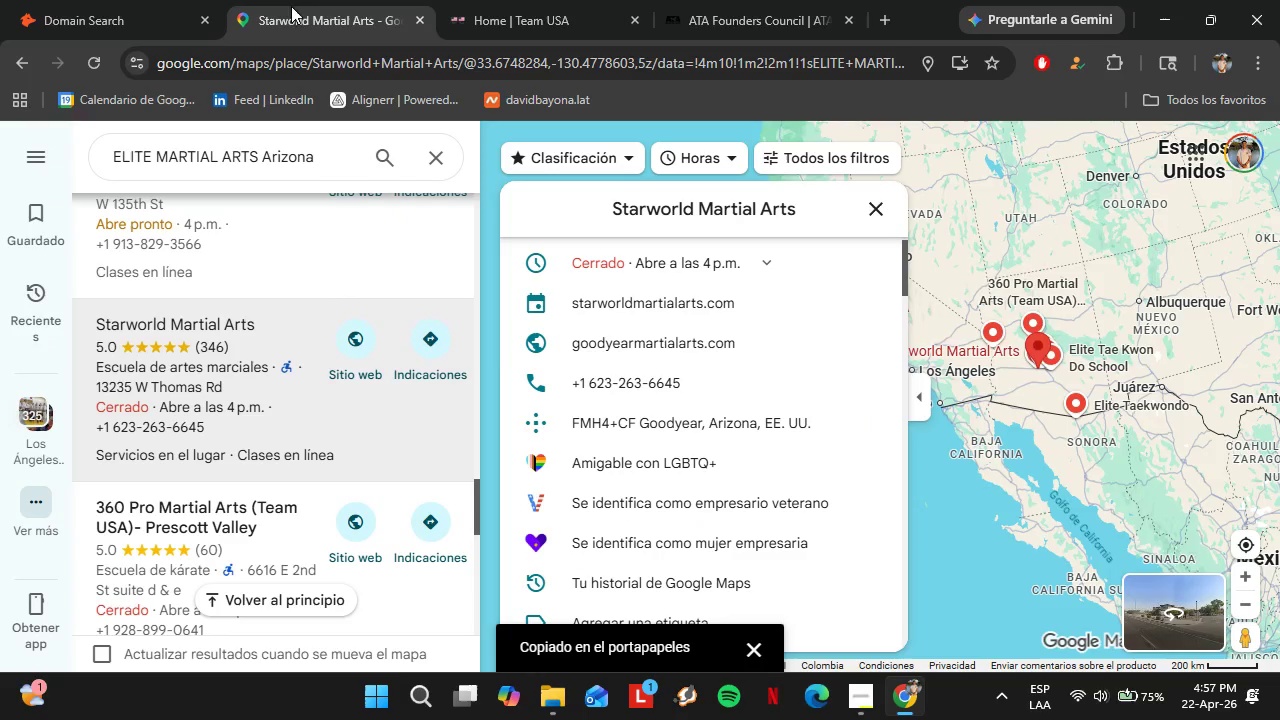 
left_click([216, 317])
 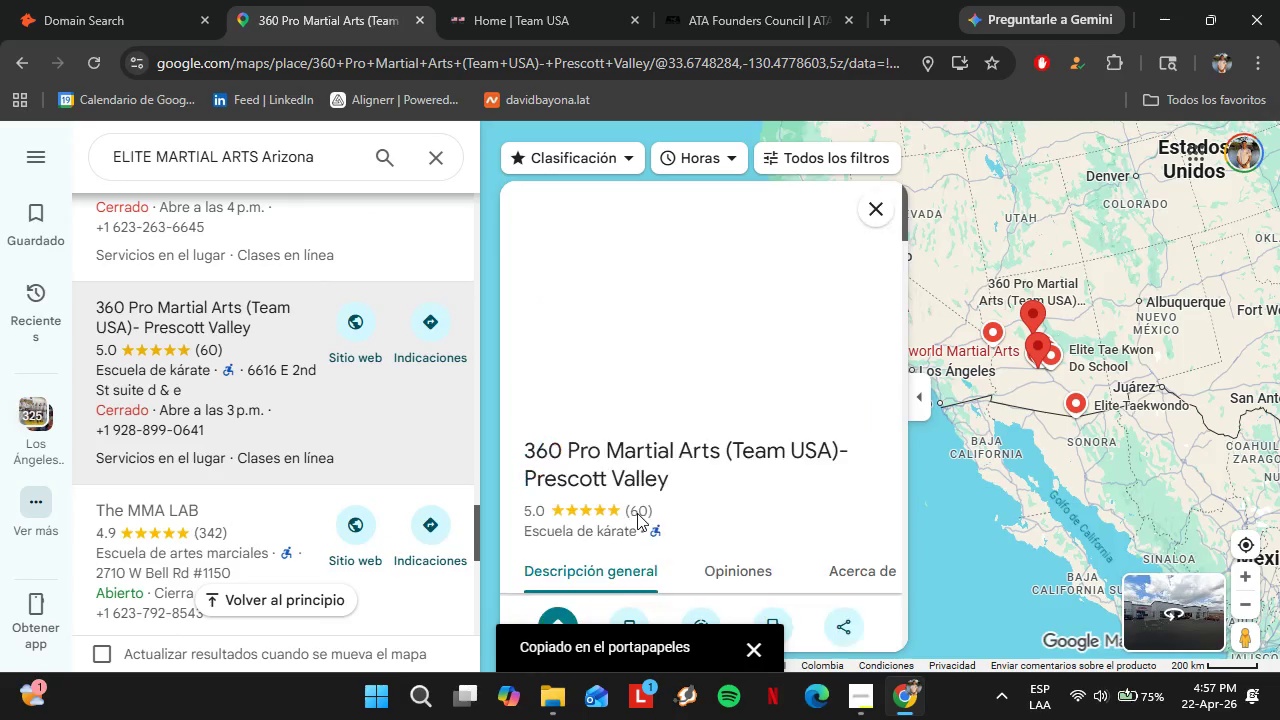 
scroll: coordinate [212, 335], scroll_direction: down, amount: 2.0
 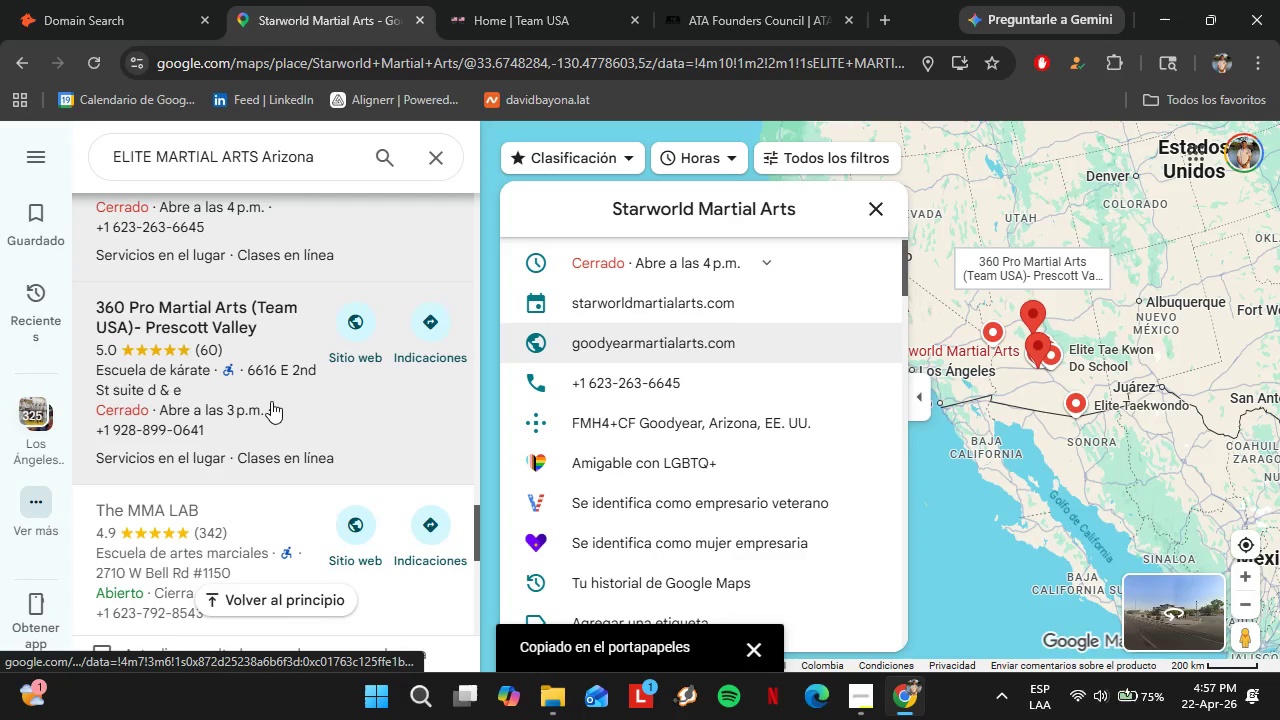 
mouse_move([467, 411])
 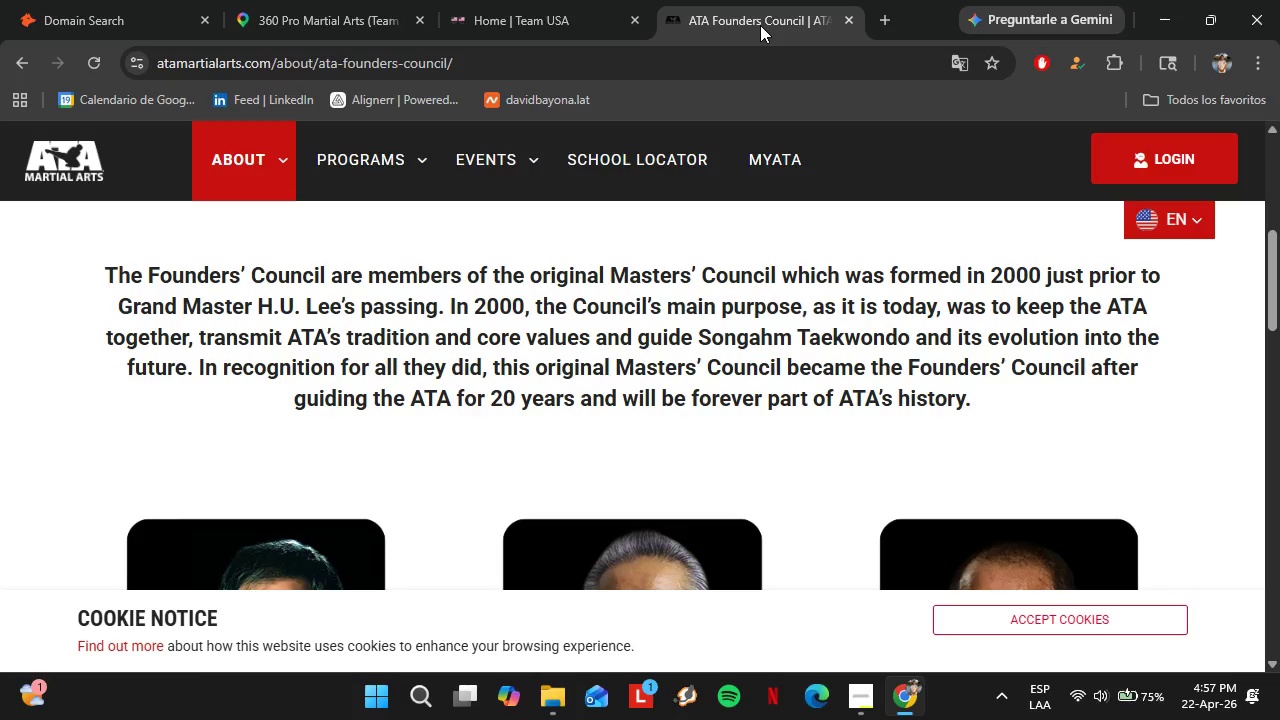 
left_click([649, 50])
 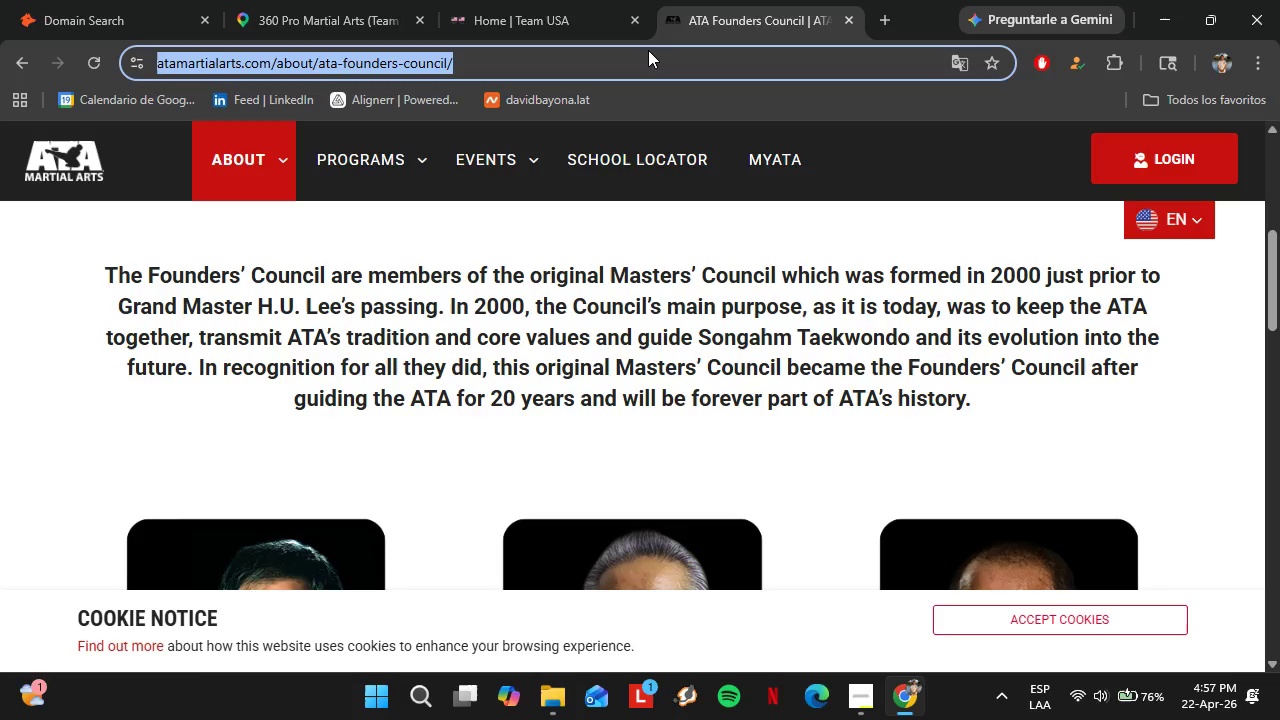 
type(sheet)
 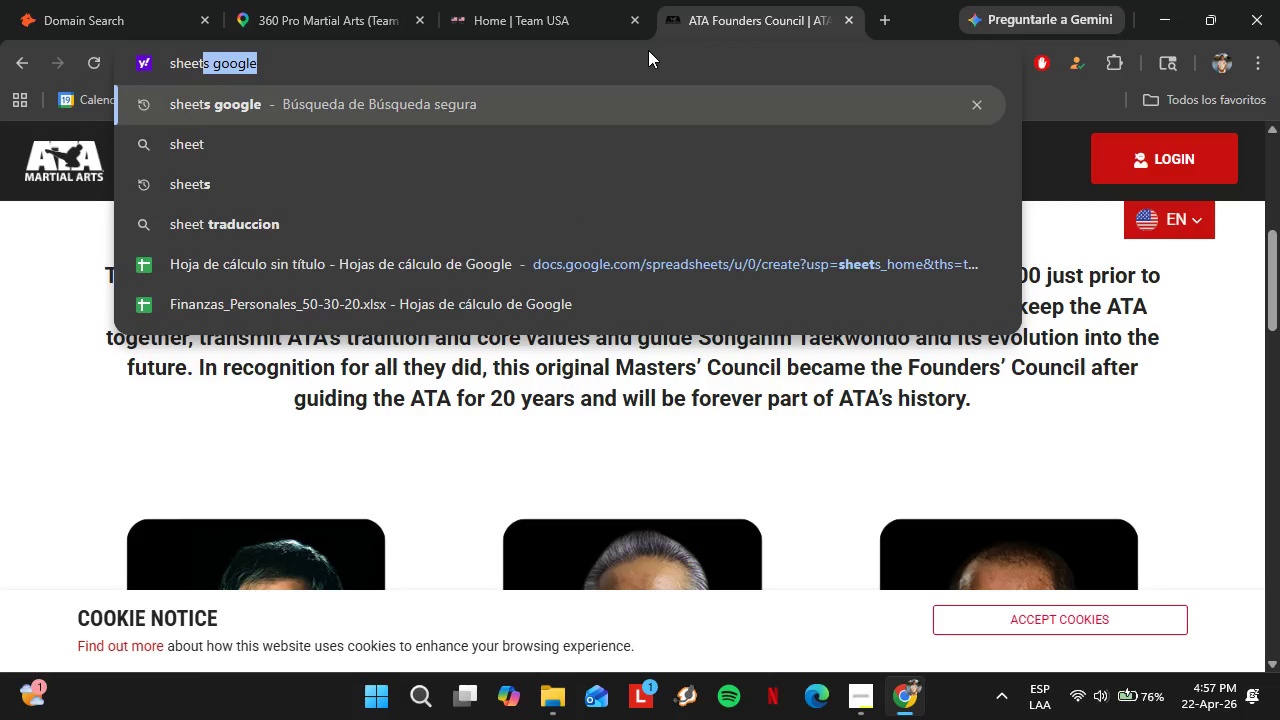 
key(ArrowUp)
 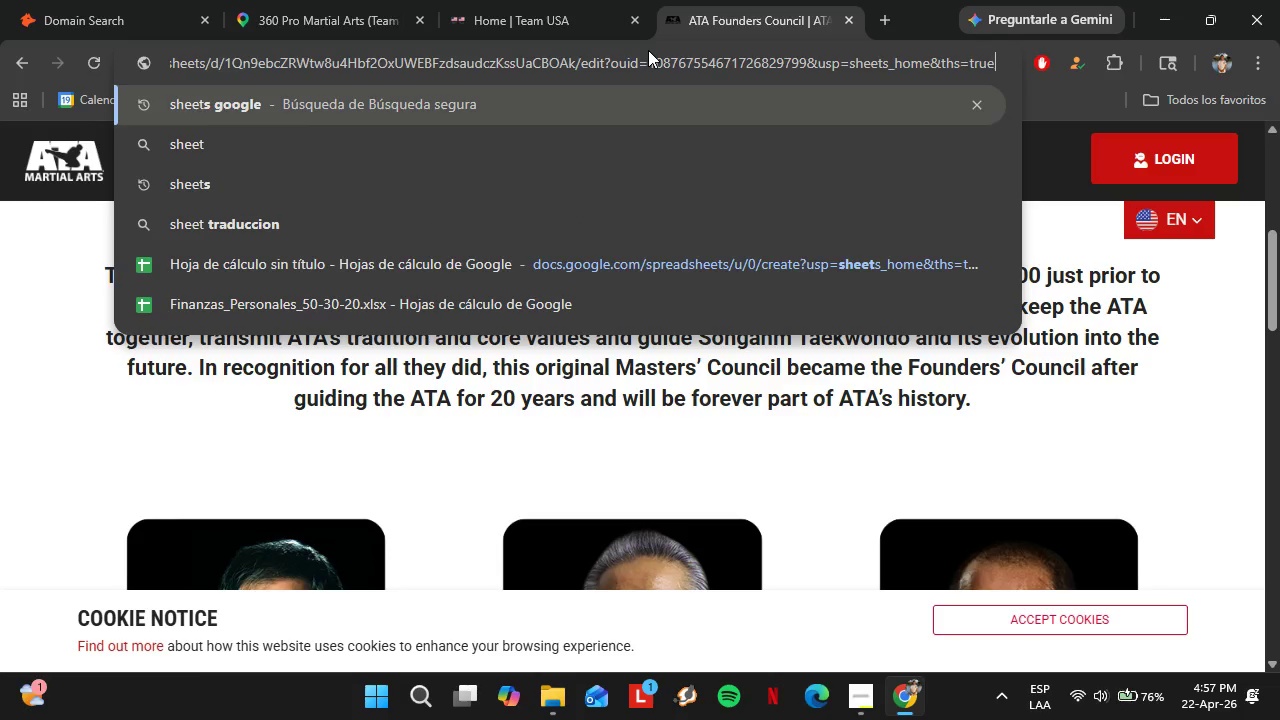 
key(ArrowUp)
 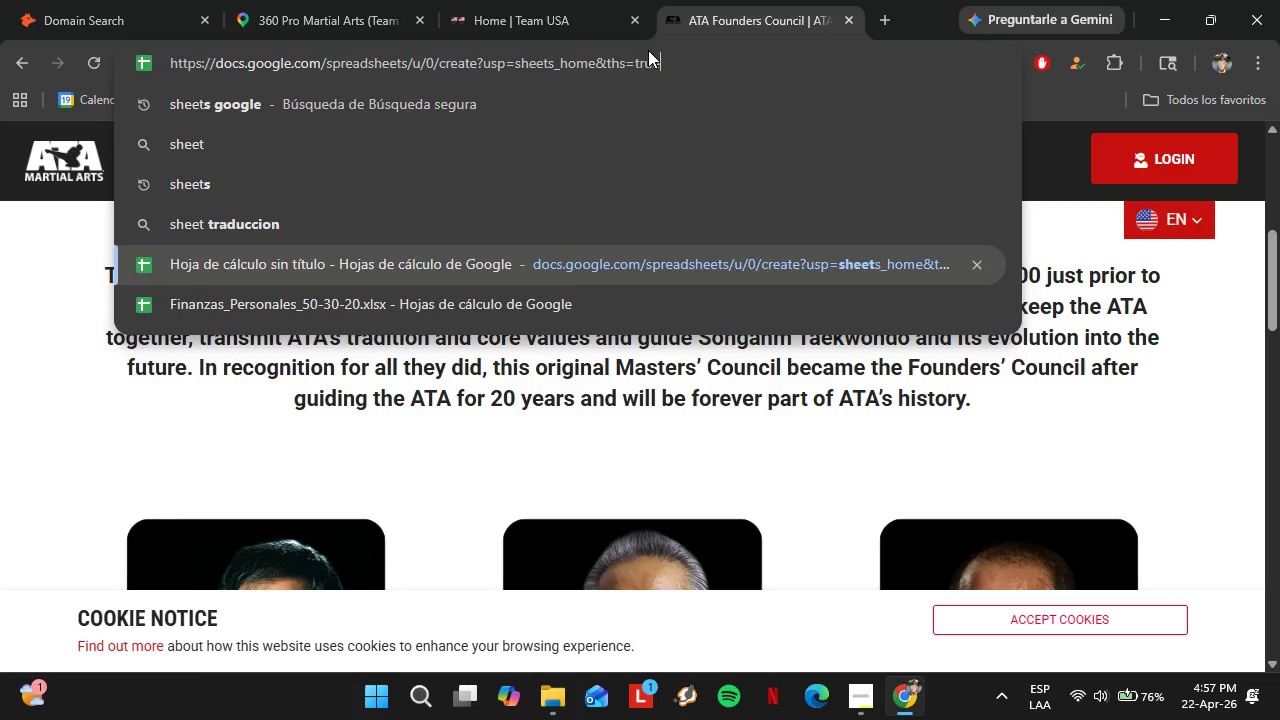 
key(ArrowUp)
 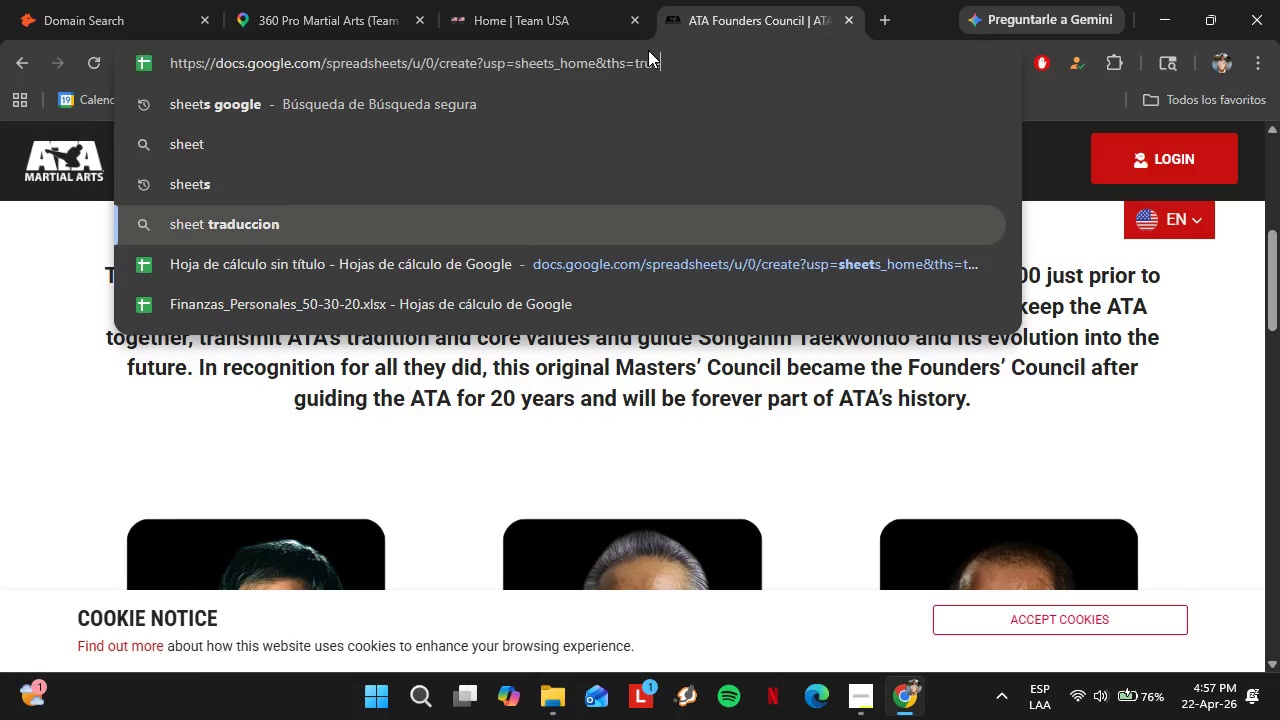 
key(ArrowDown)
 